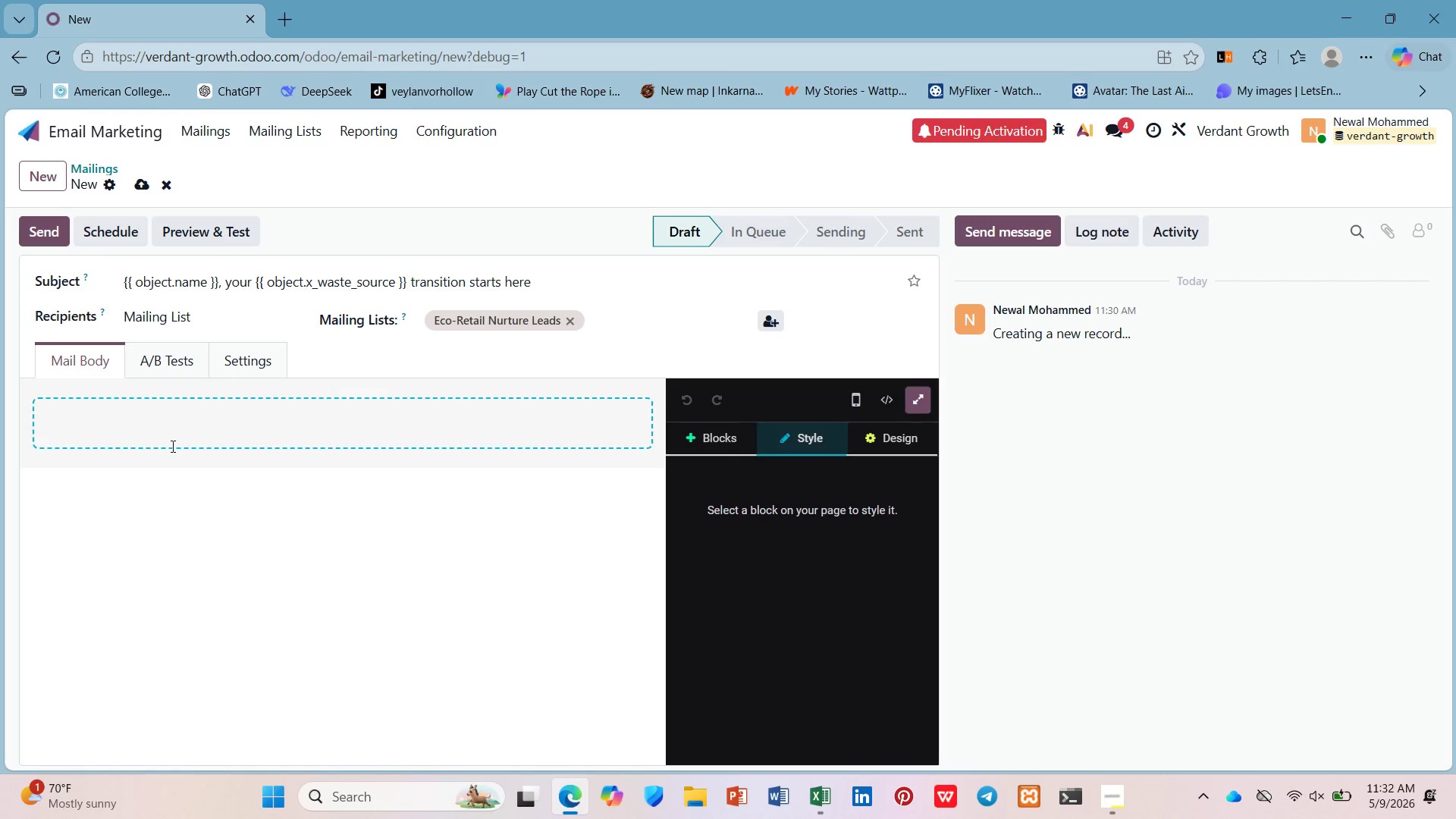 
type(Dae)
key(Backspace)
key(Backspace)
type(ar {{}})
 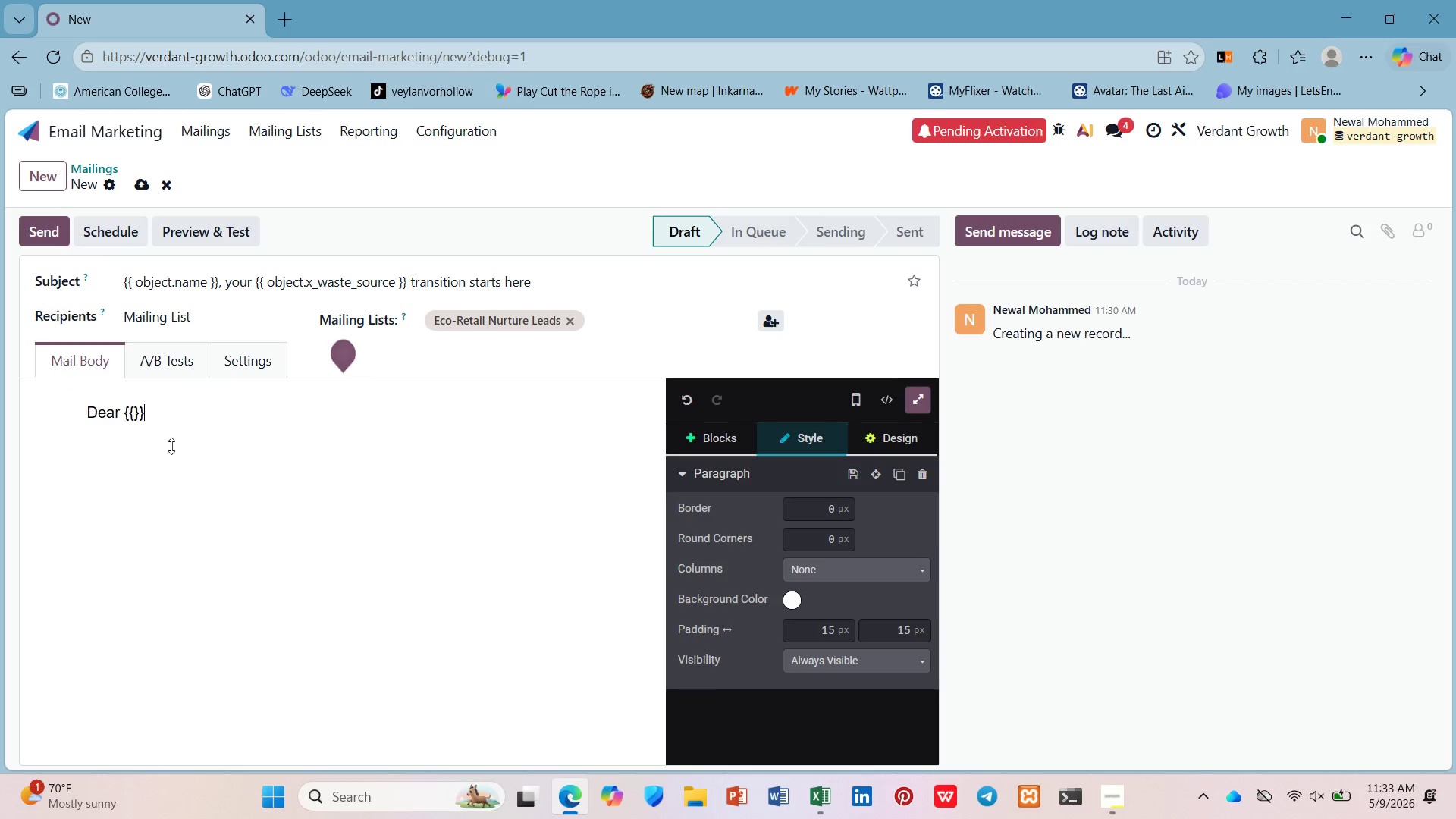 
key(ArrowLeft)
 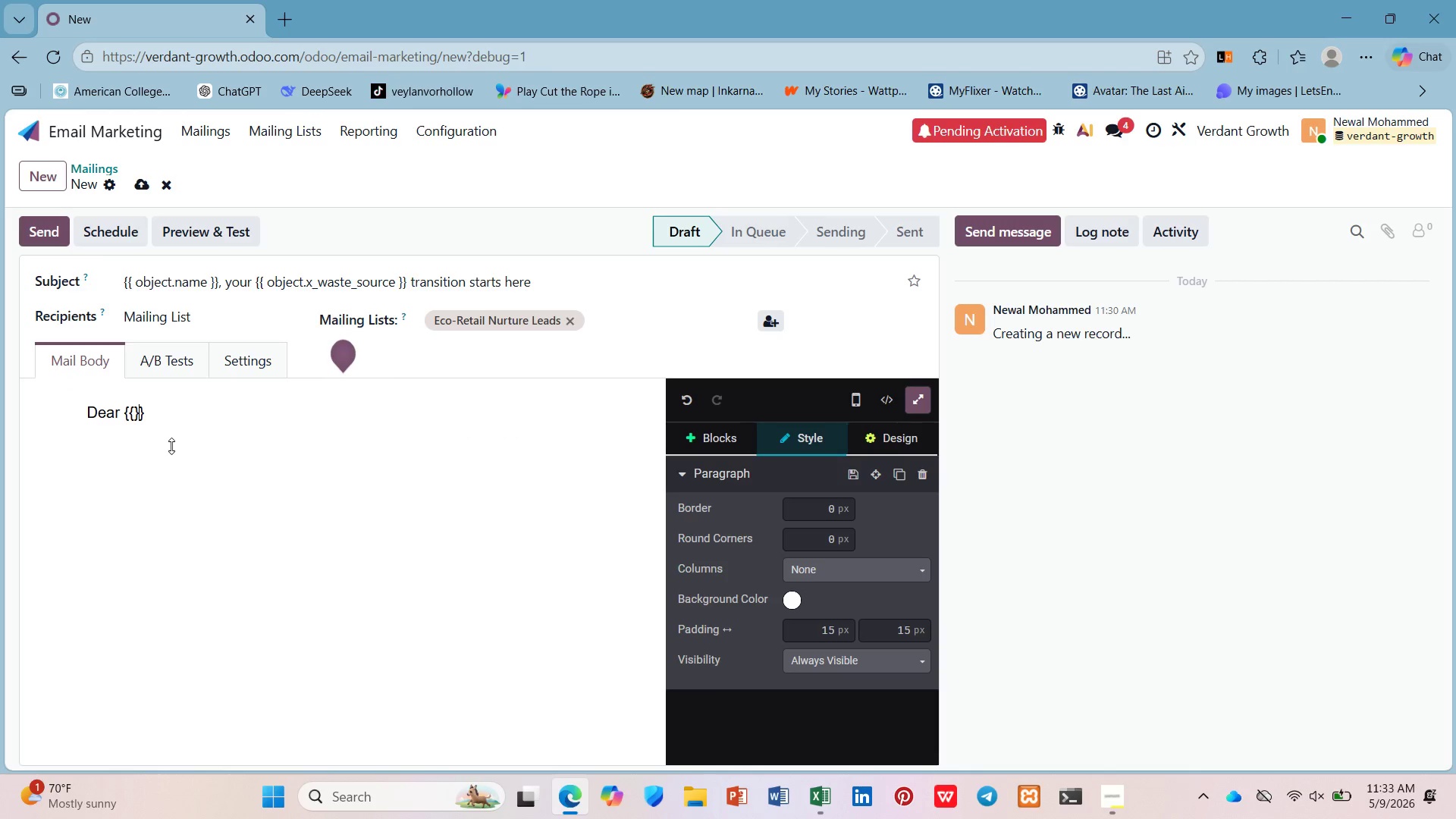 
key(ArrowLeft)
 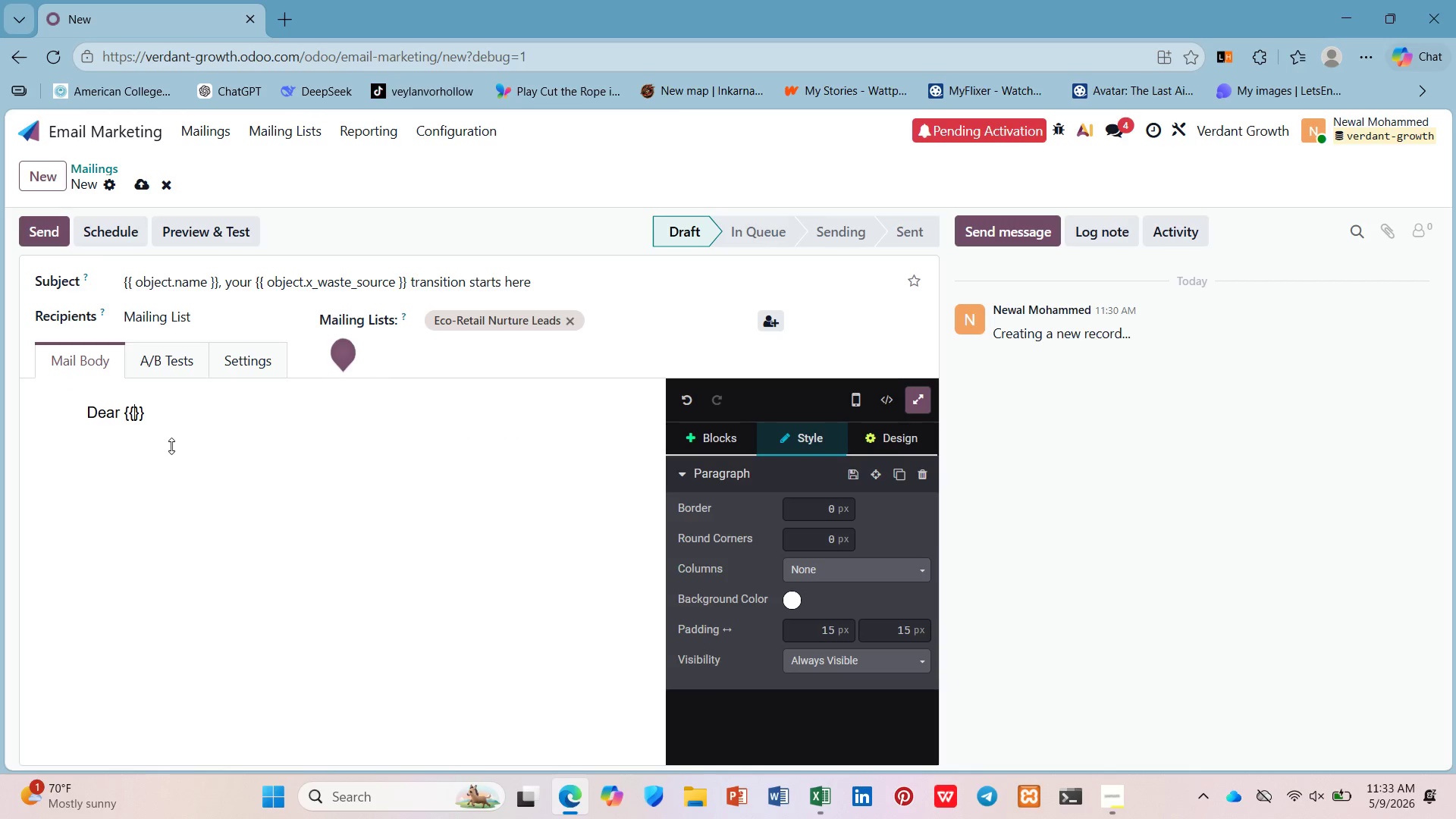 
key(Space)
 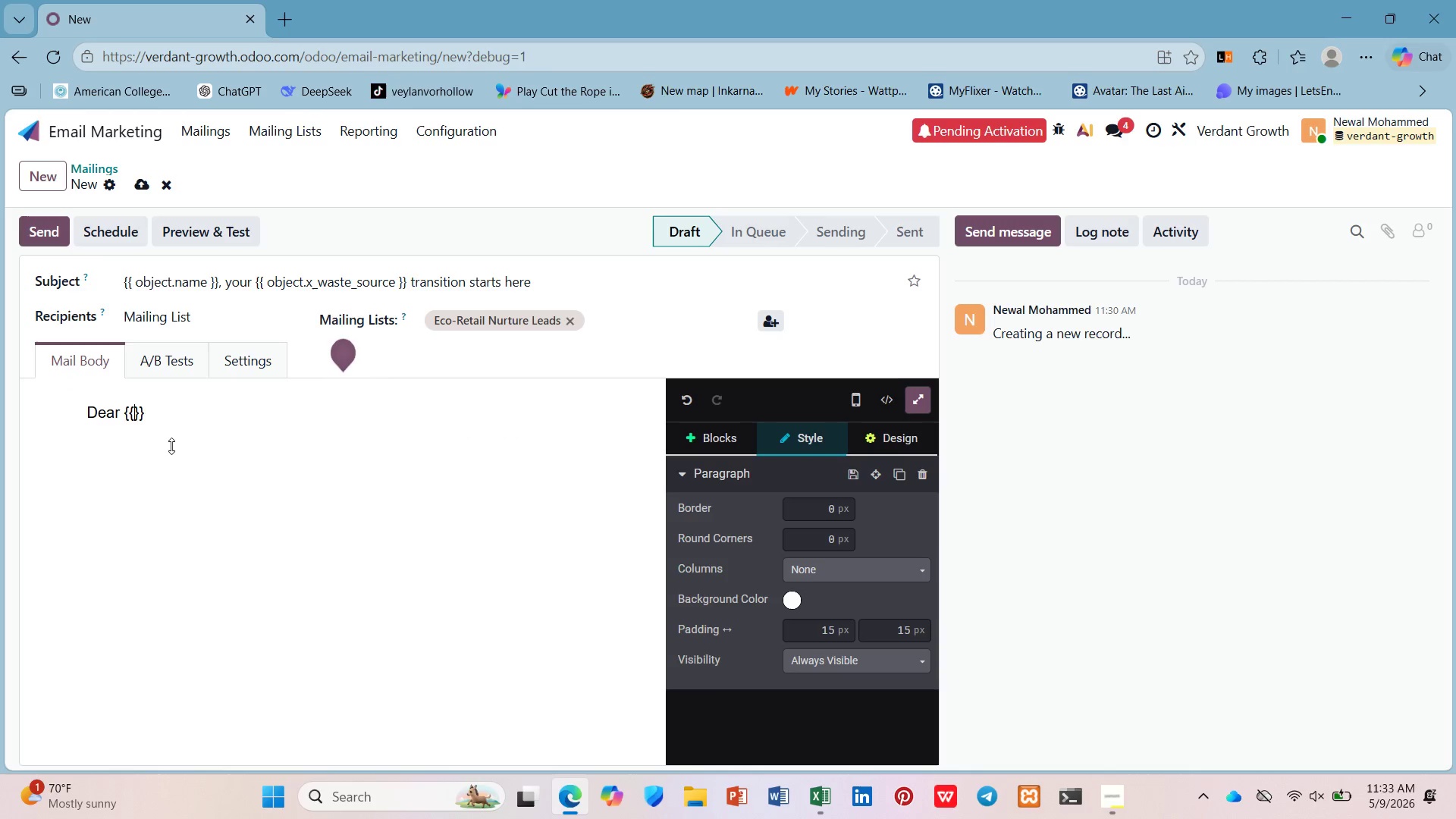 
key(ArrowLeft)
 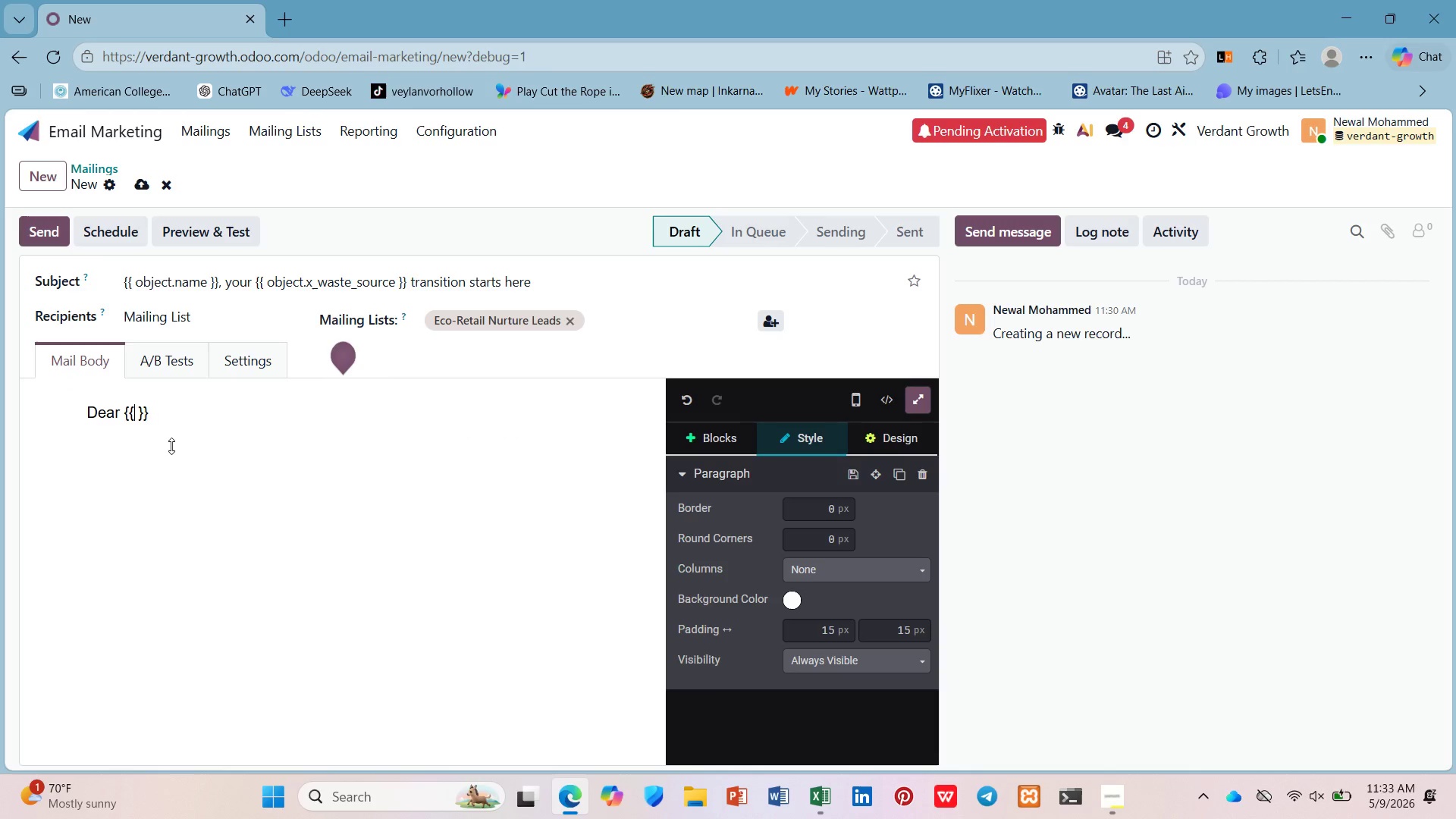 
type( object.name)
 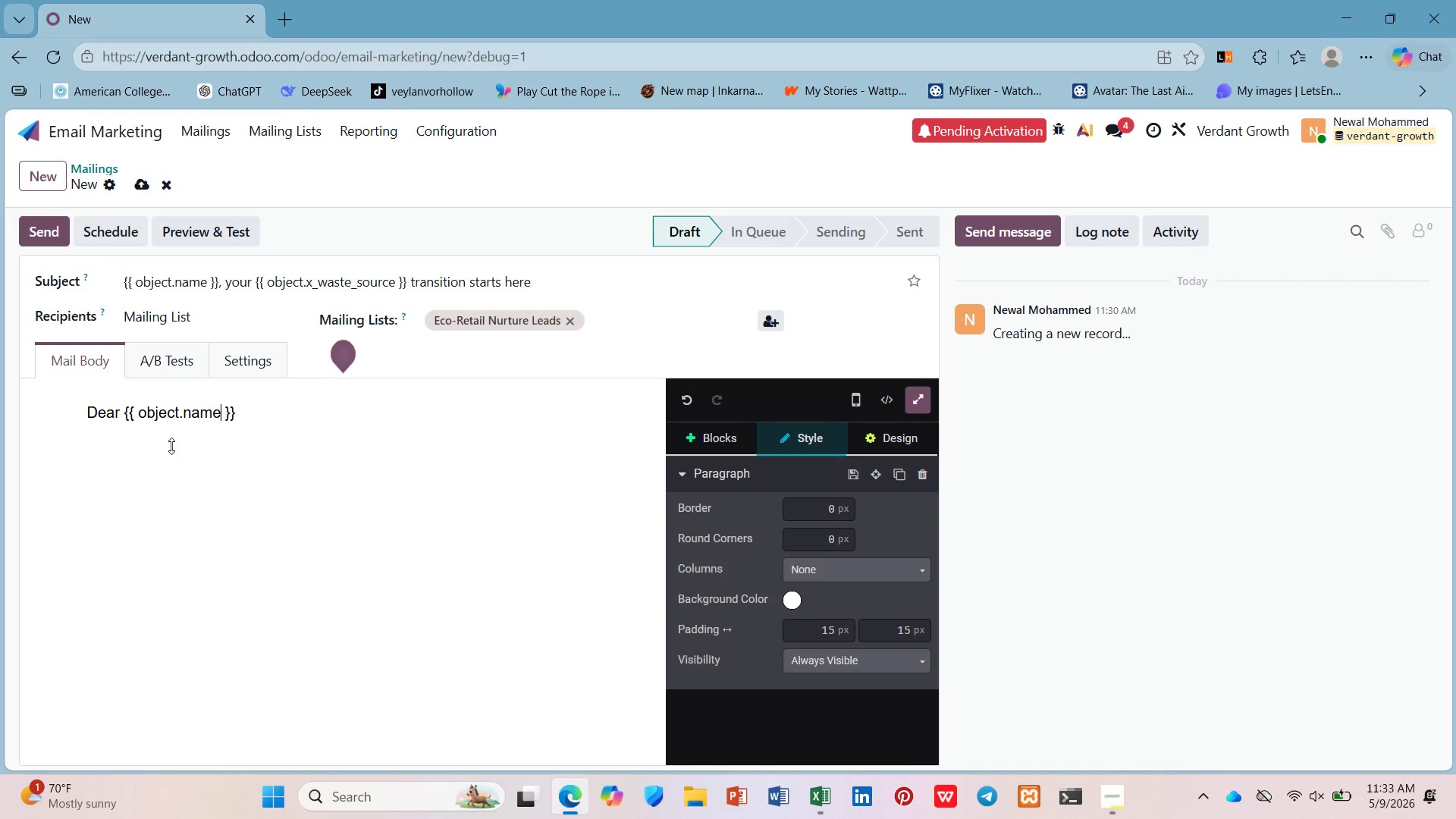 
key(ArrowRight)
 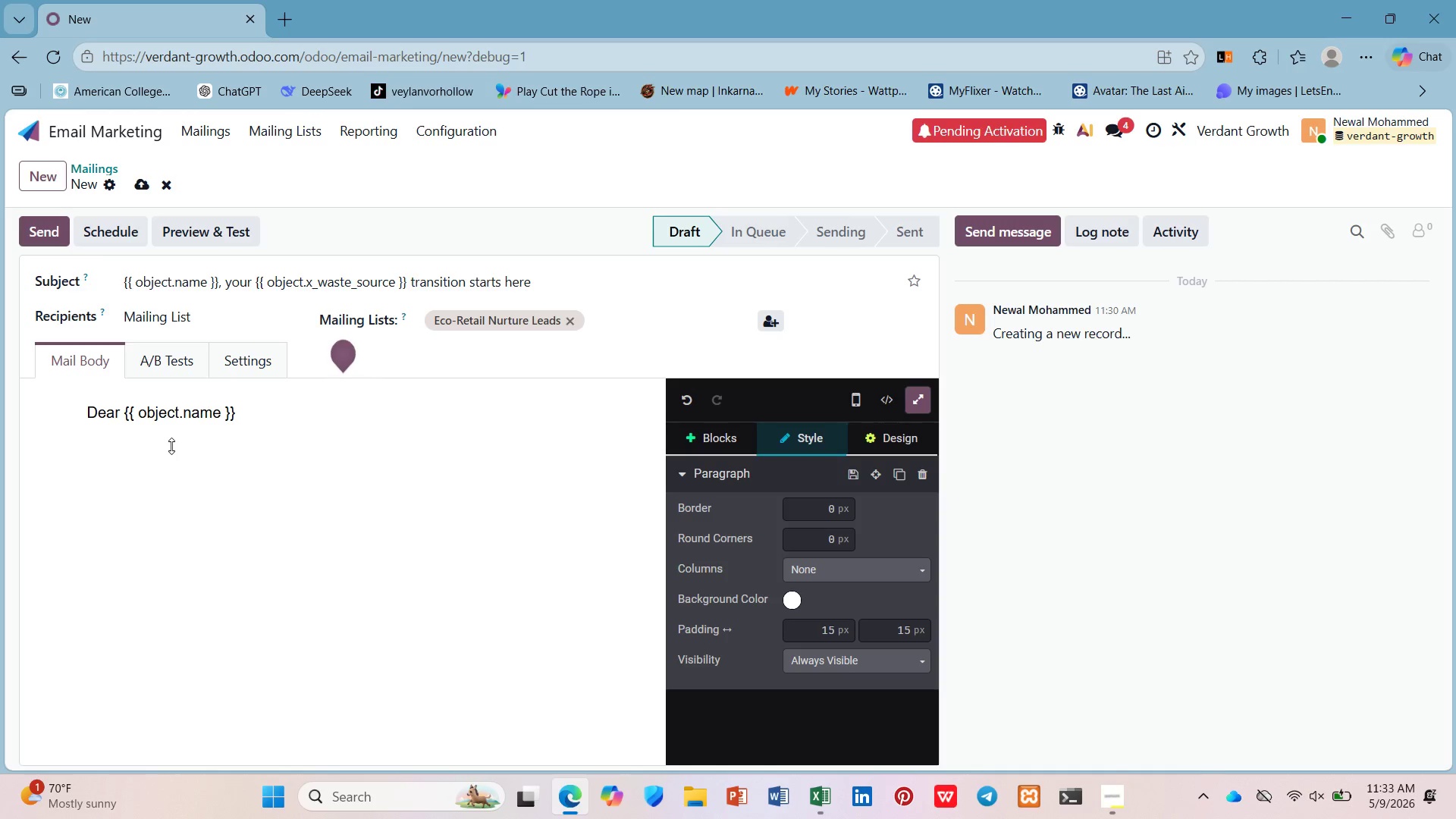 
key(ArrowDown)
 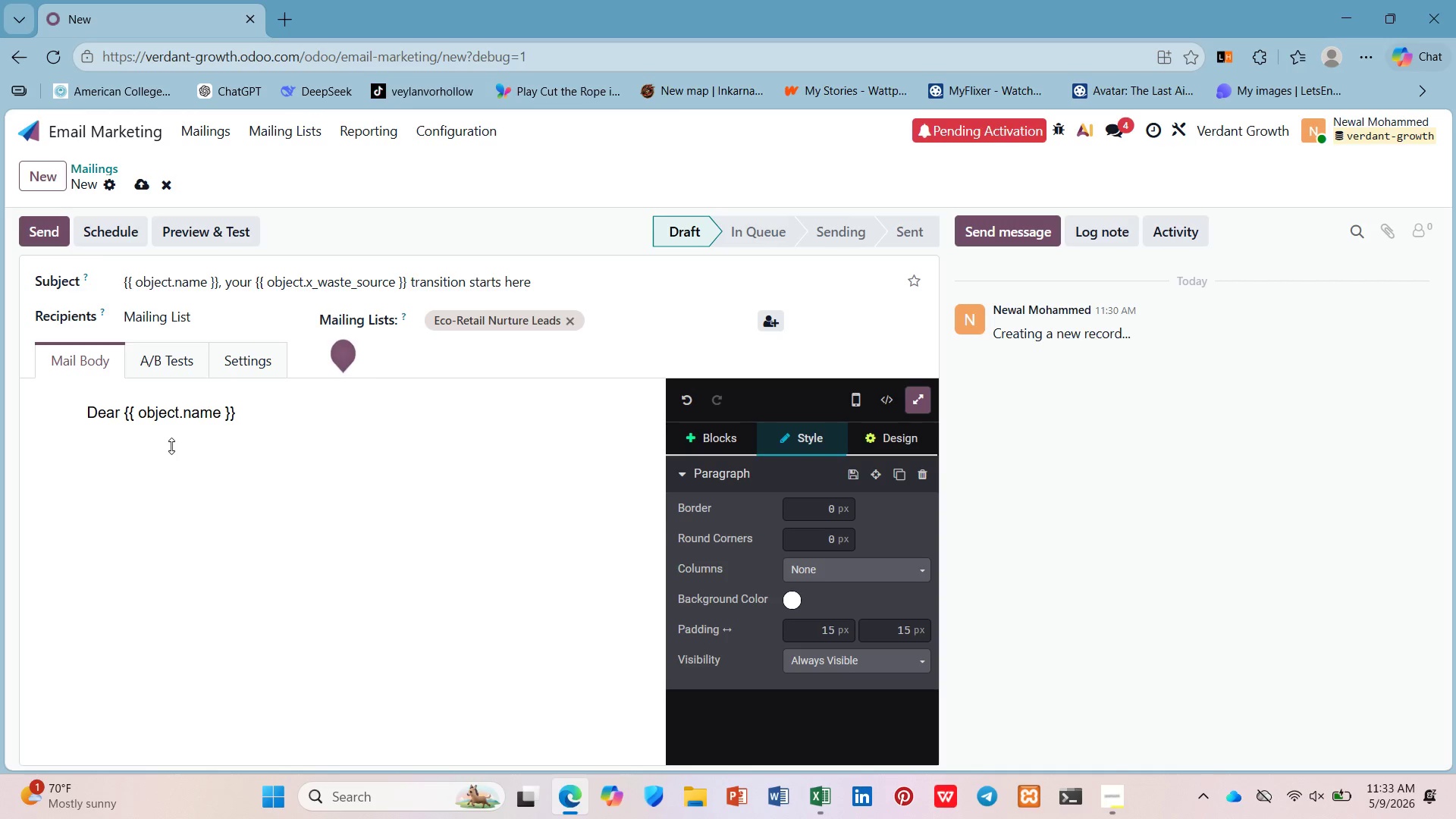 
key(Comma)
 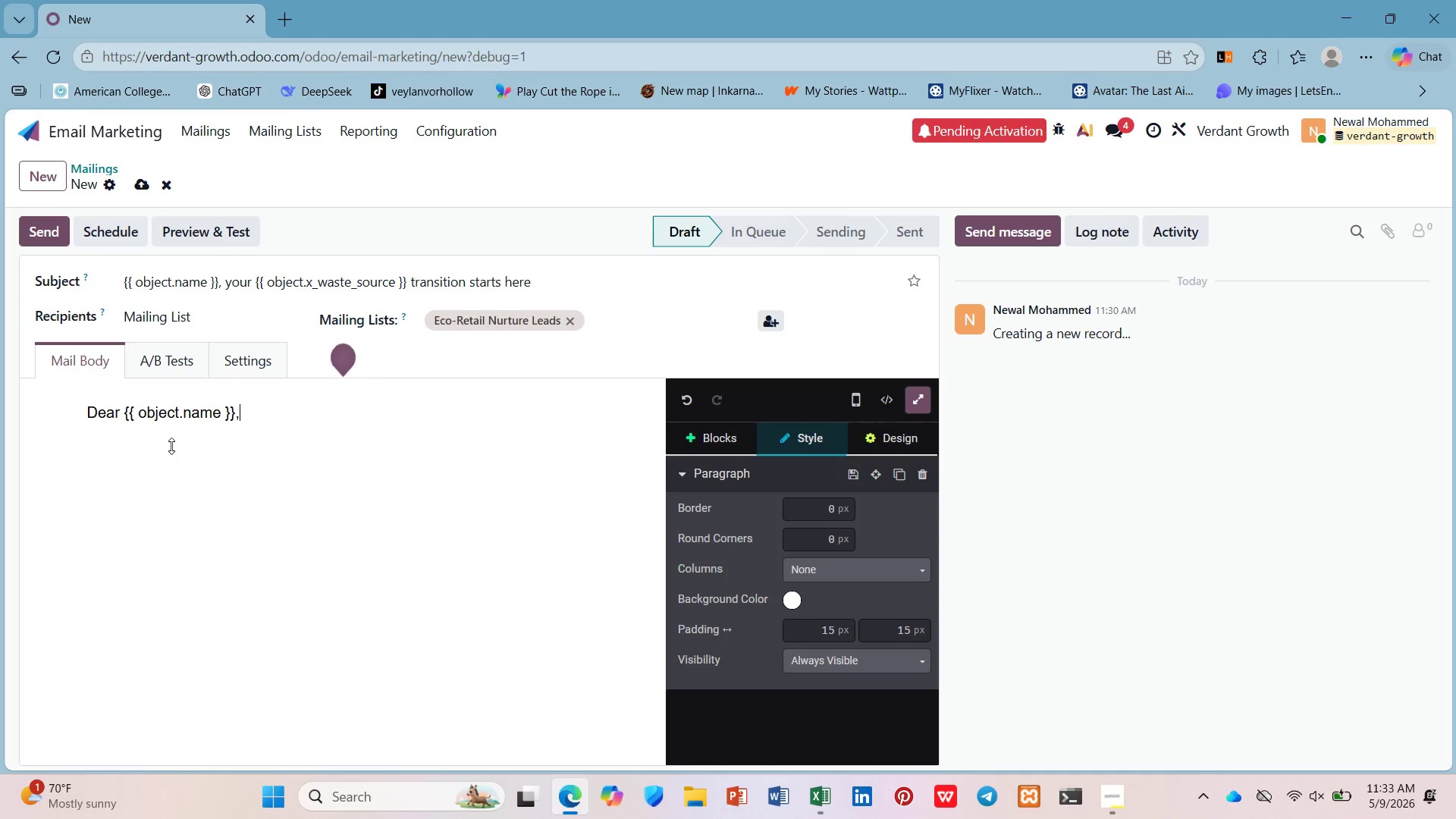 
key(Enter)
 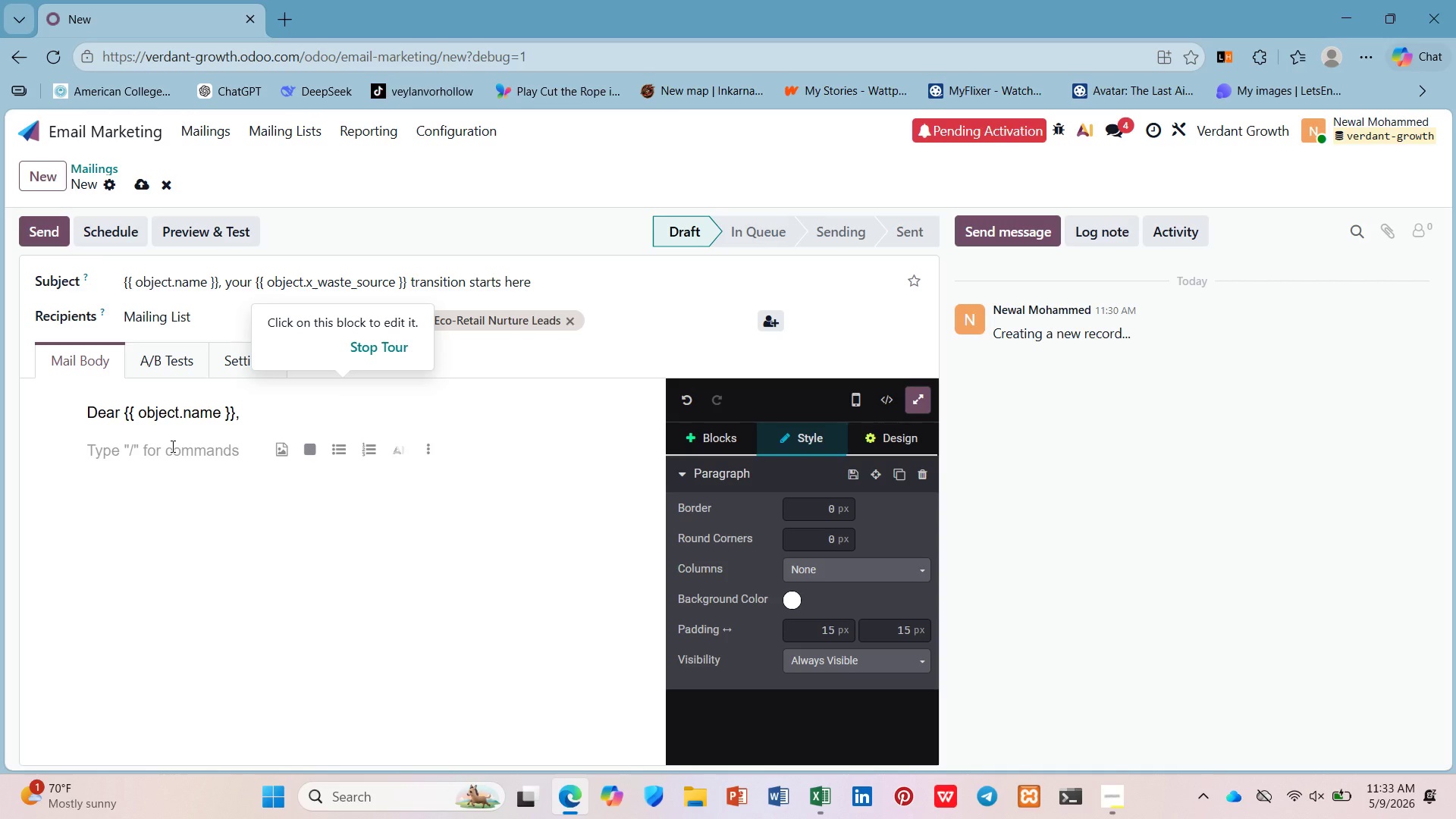 
type(At )
 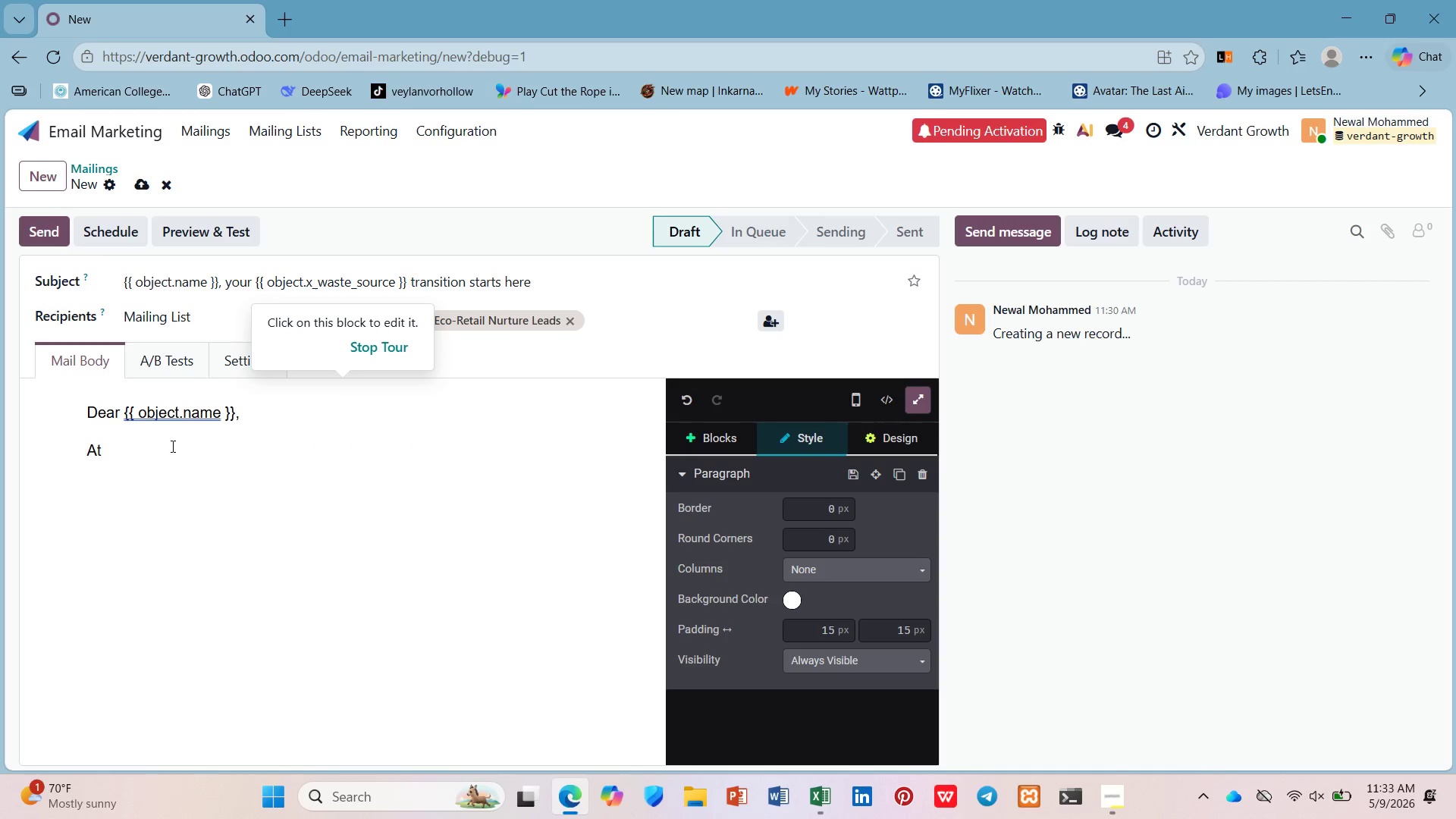 
wait(8.5)
 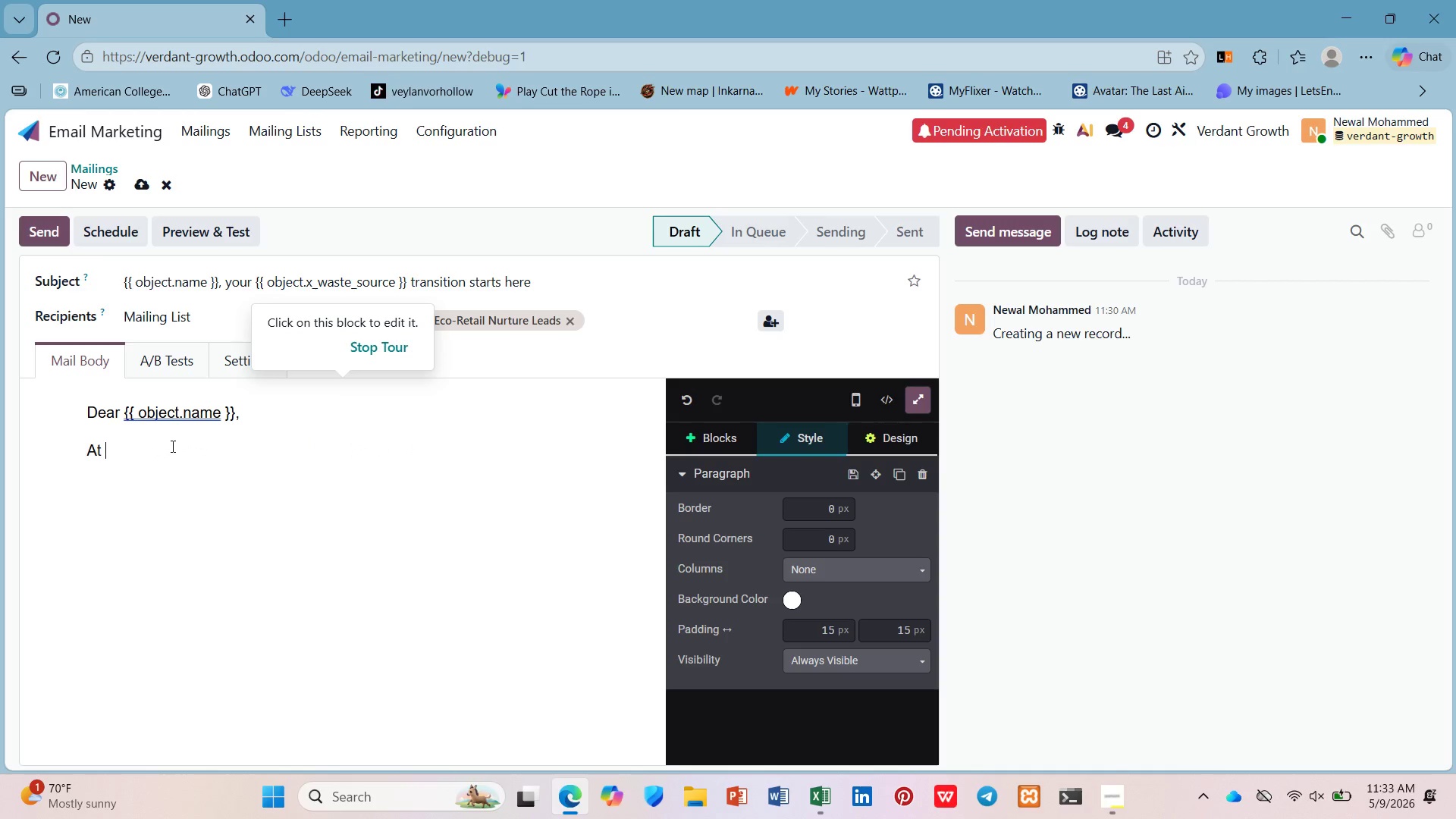 
key(Shift+BracketLeft)
 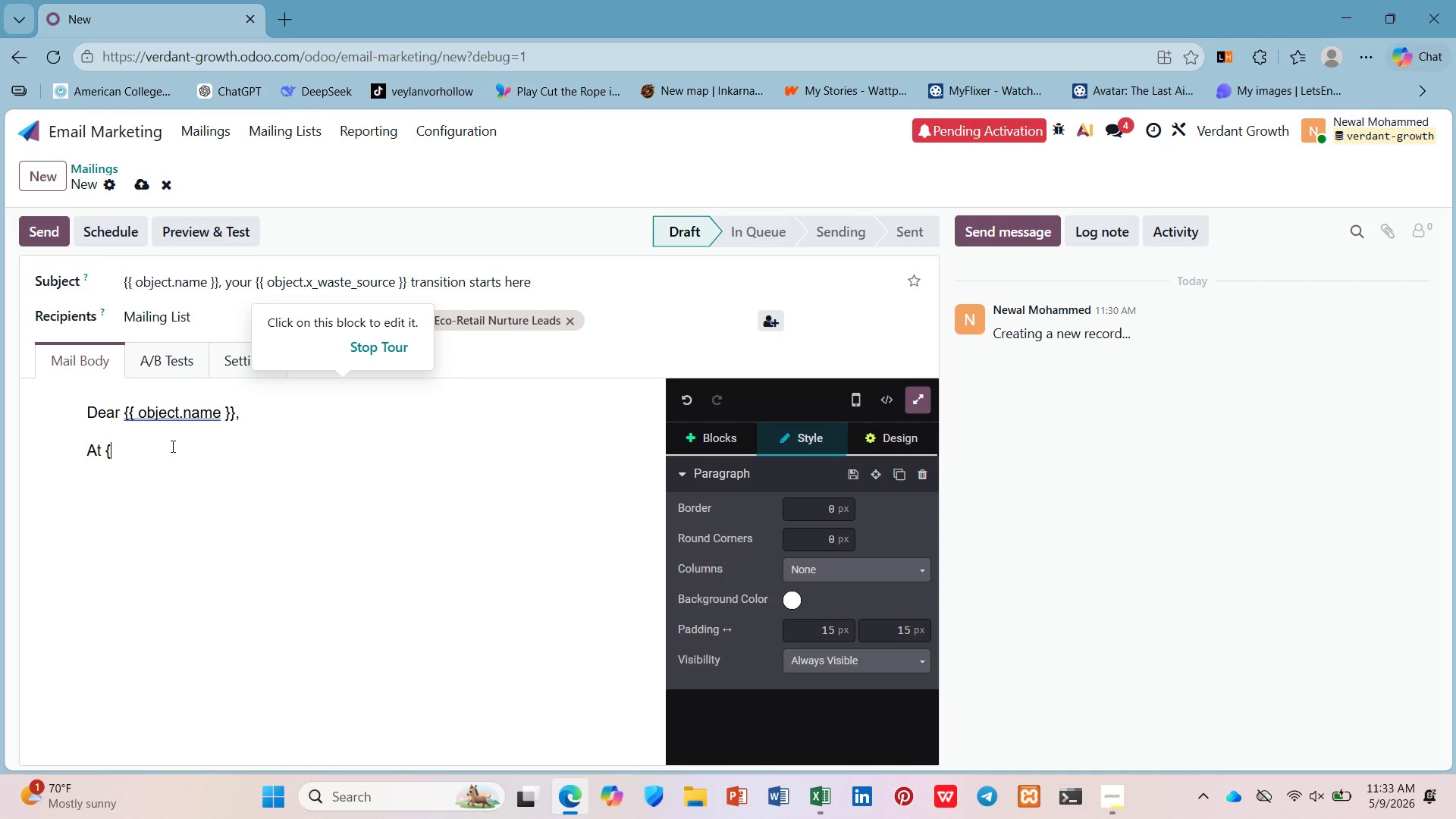 
key(Shift+BracketLeft)
 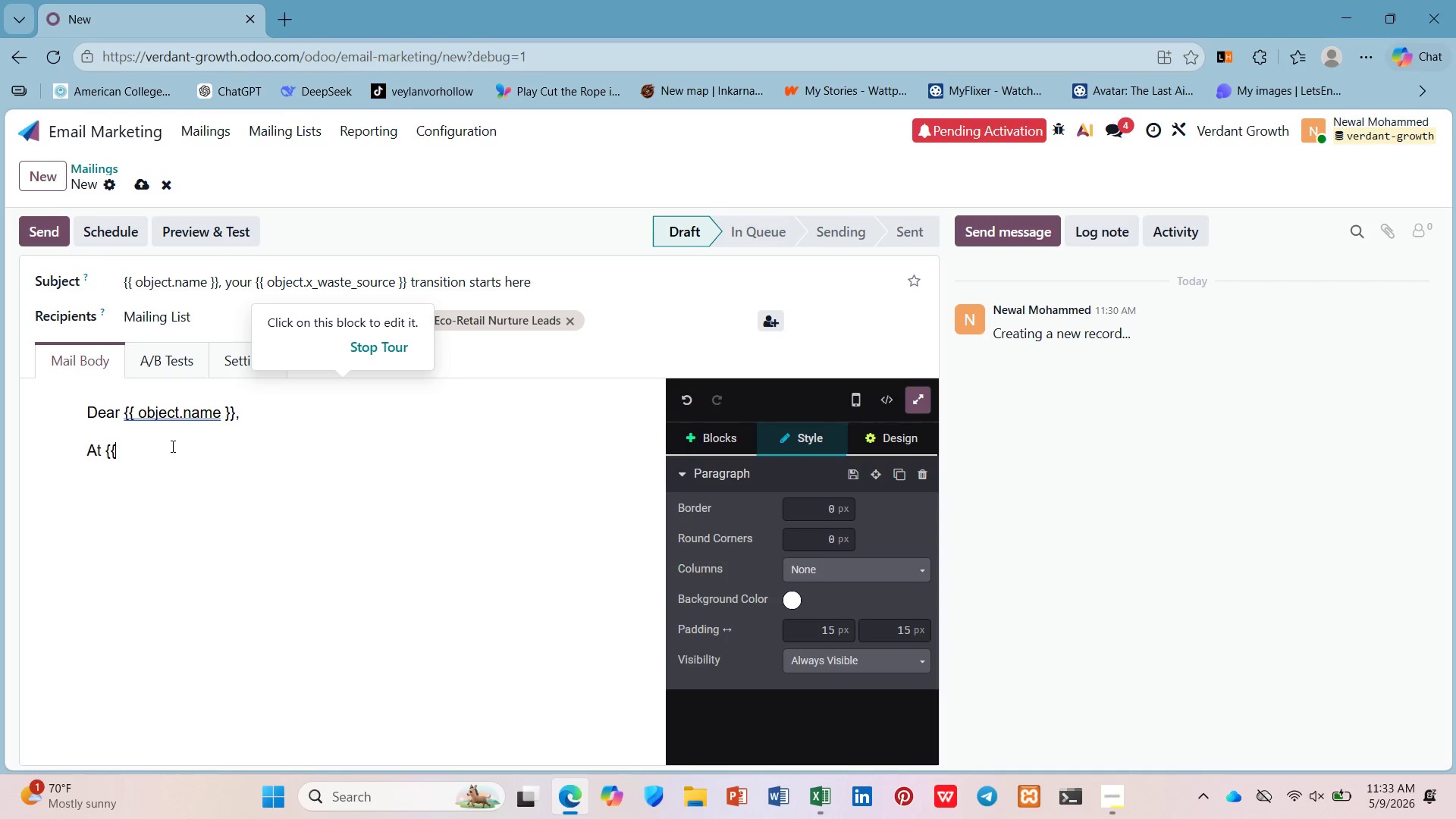 
key(Shift+BracketRight)
 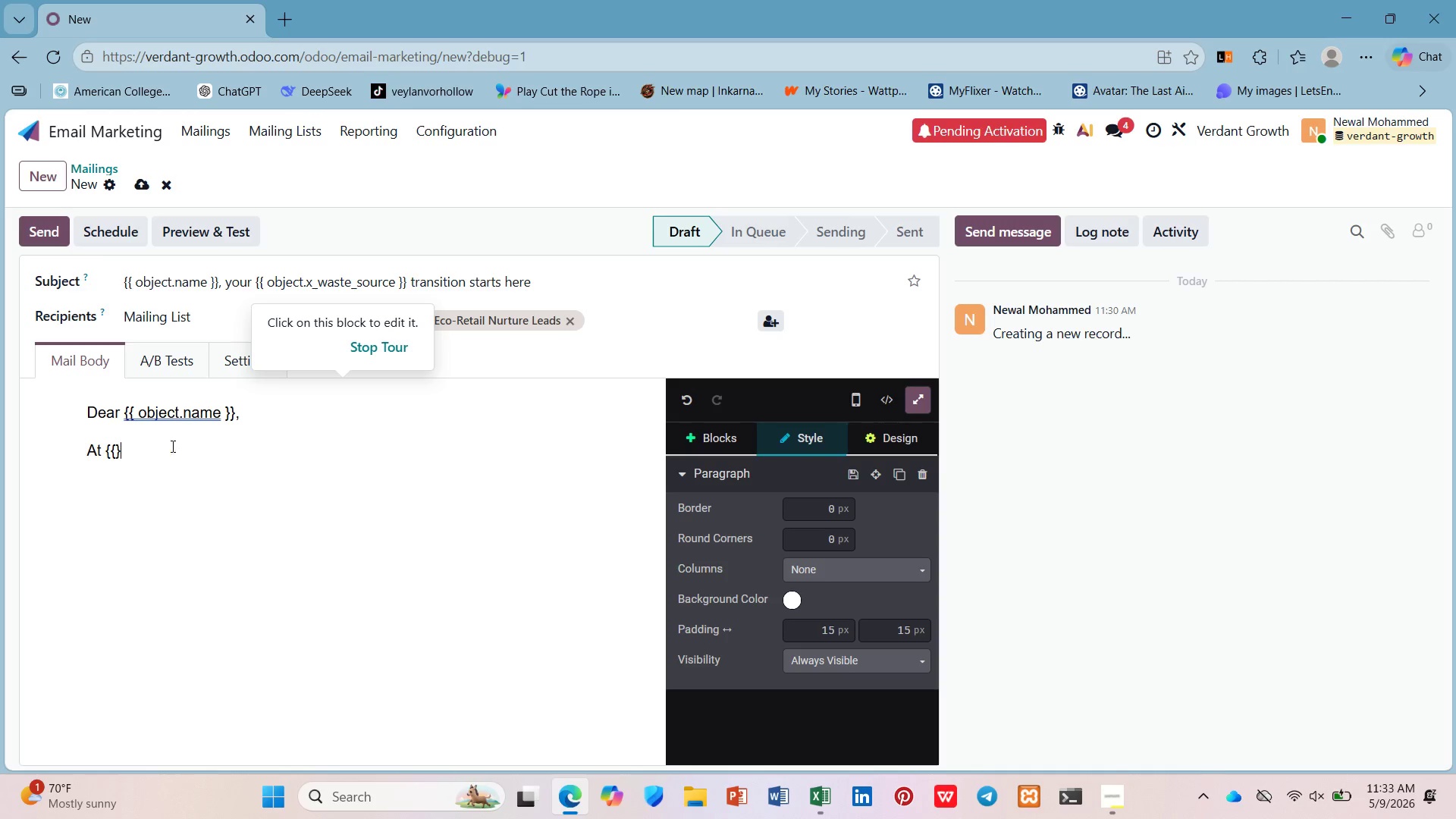 
key(Shift+BracketRight)
 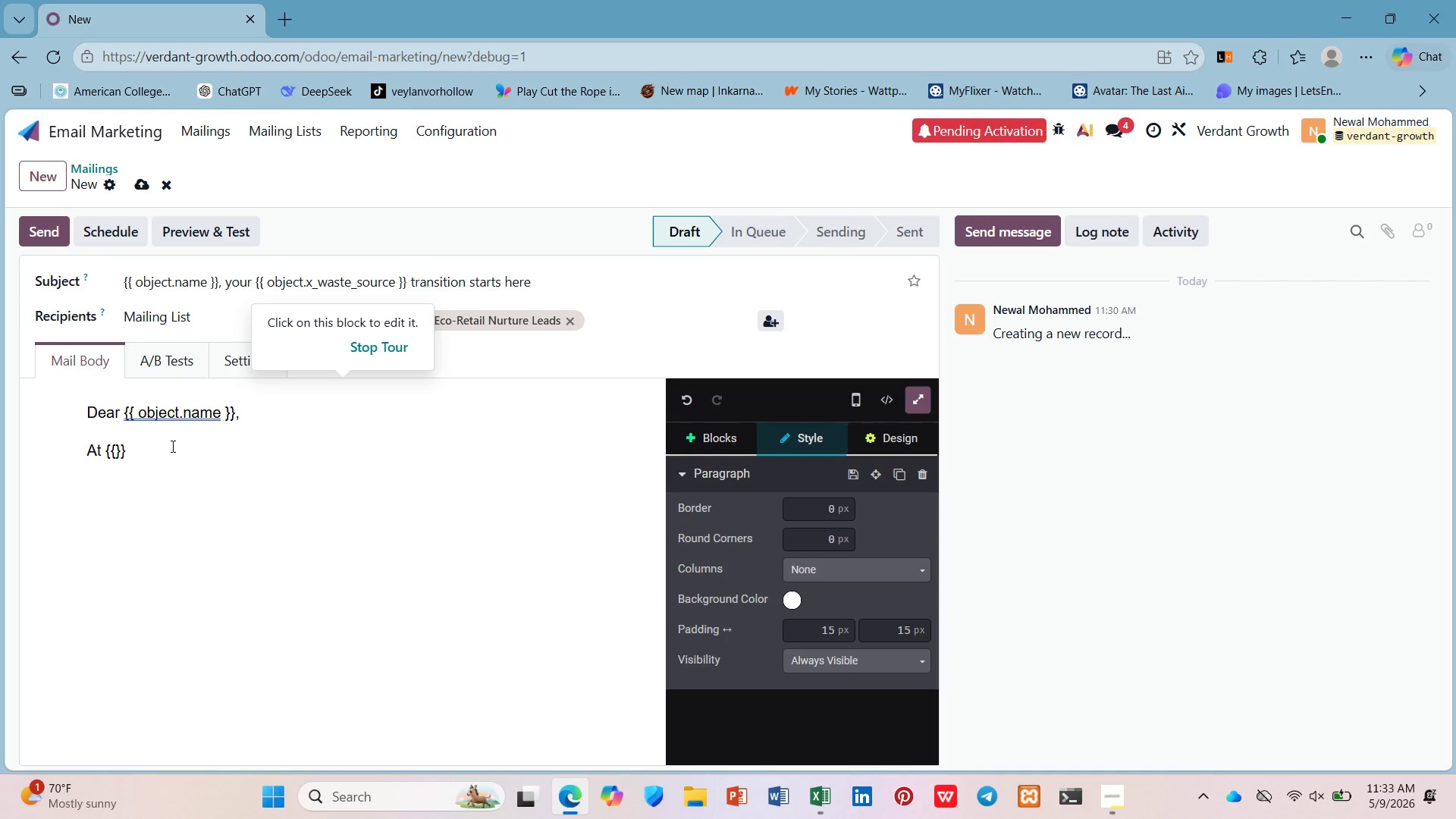 
key(ArrowLeft)
 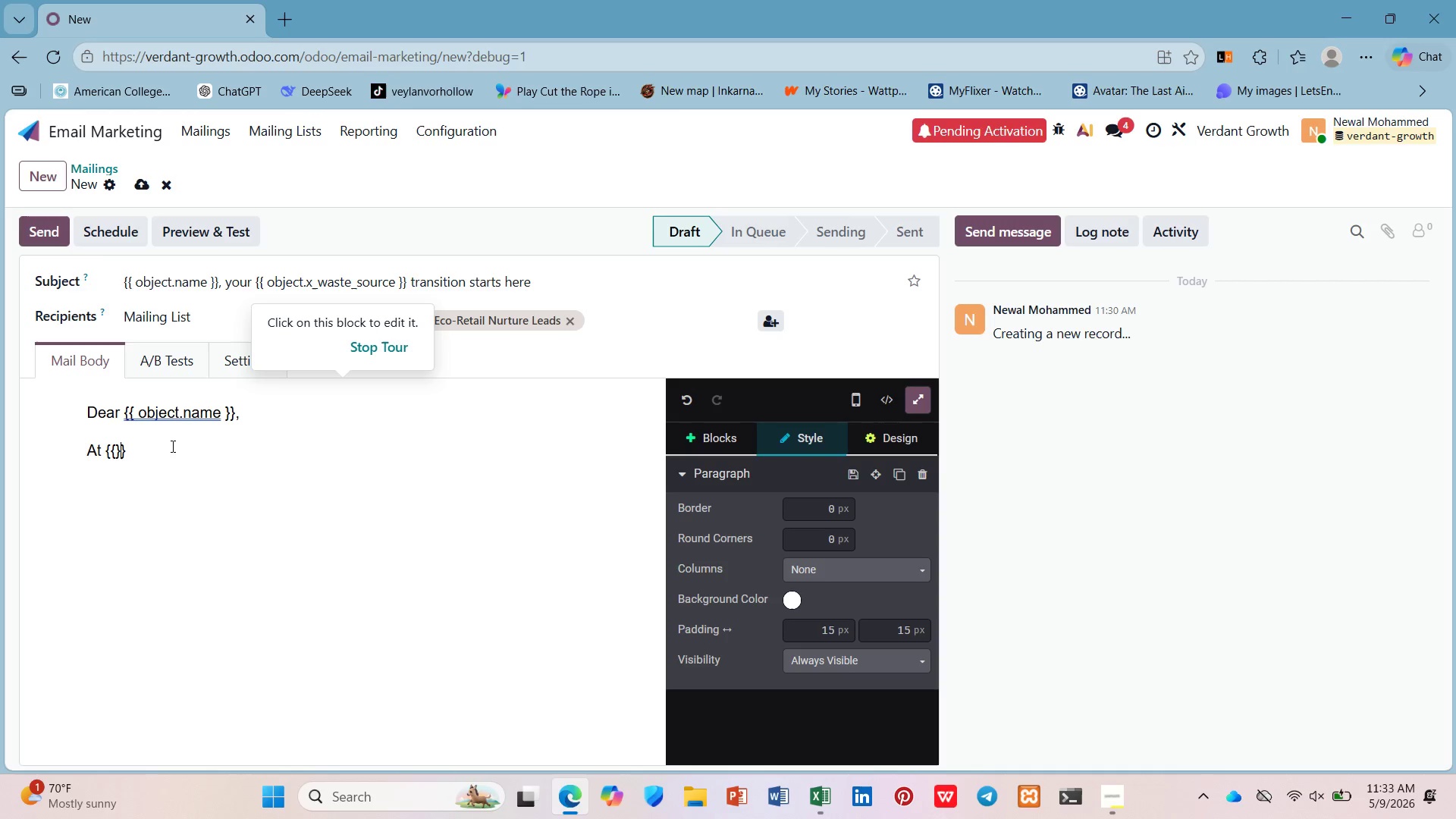 
key(ArrowLeft)
 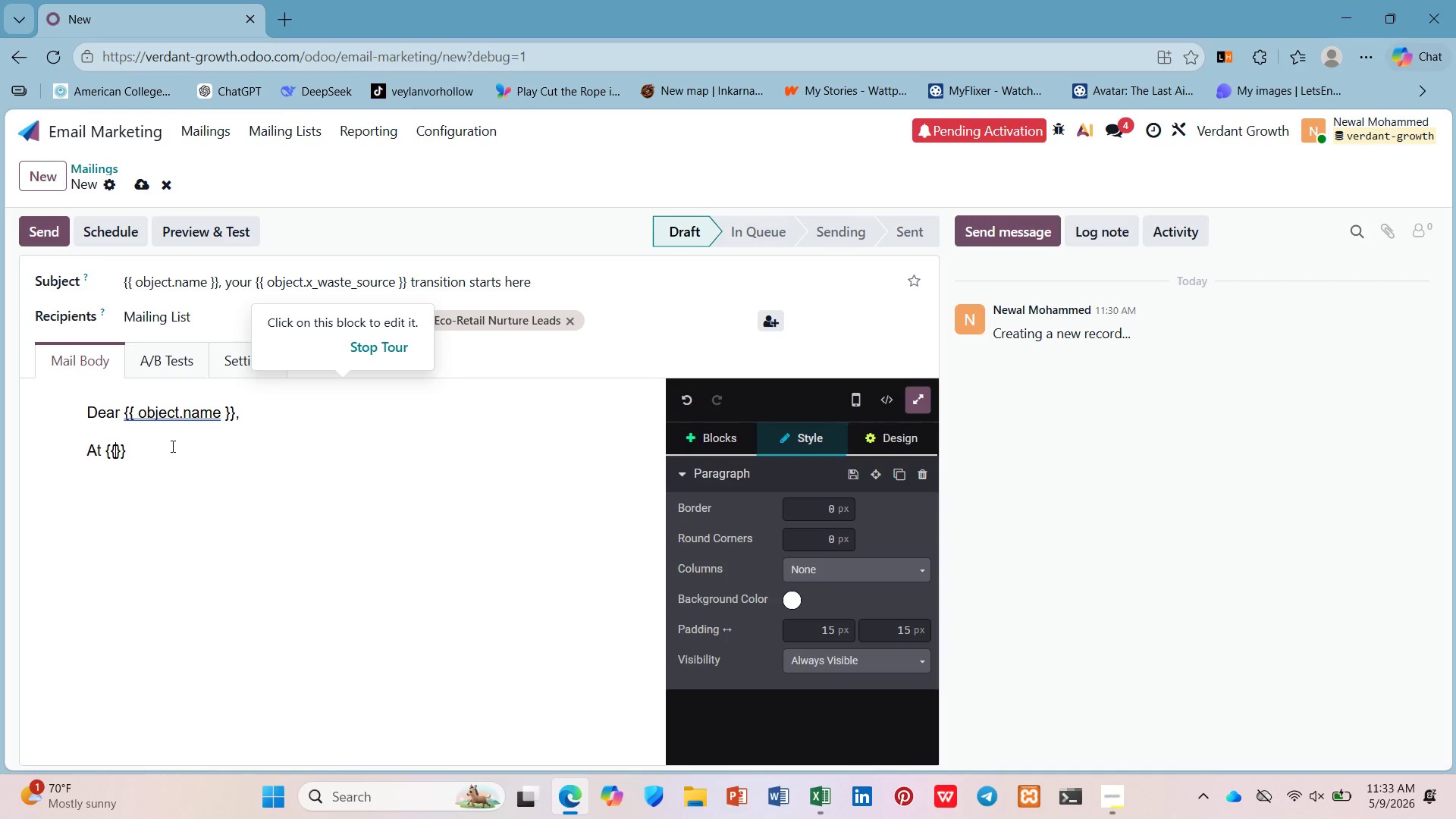 
key(Space)
 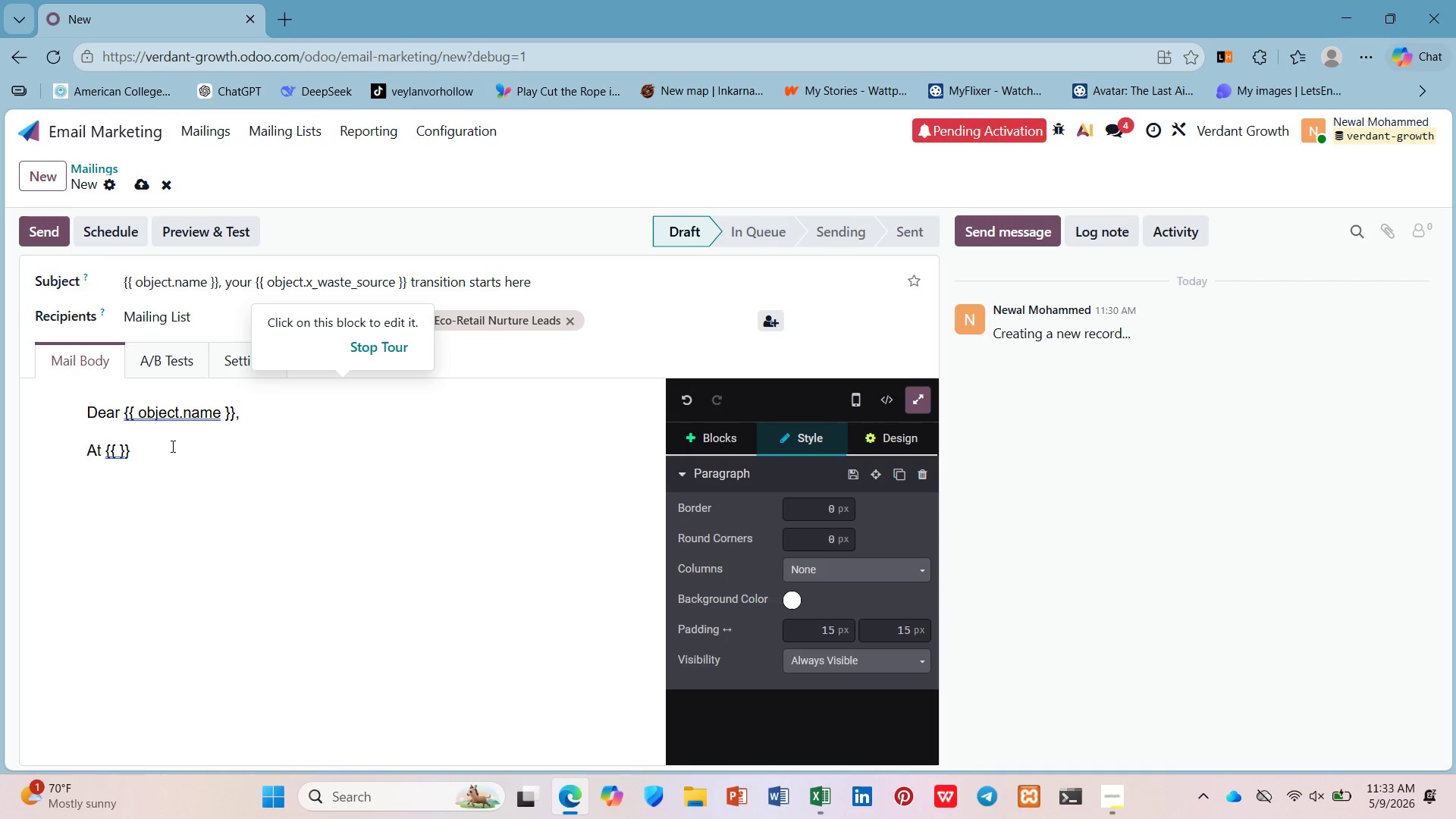 
left_click_drag(start_coordinate=[147, 453], to_coordinate=[105, 469])
 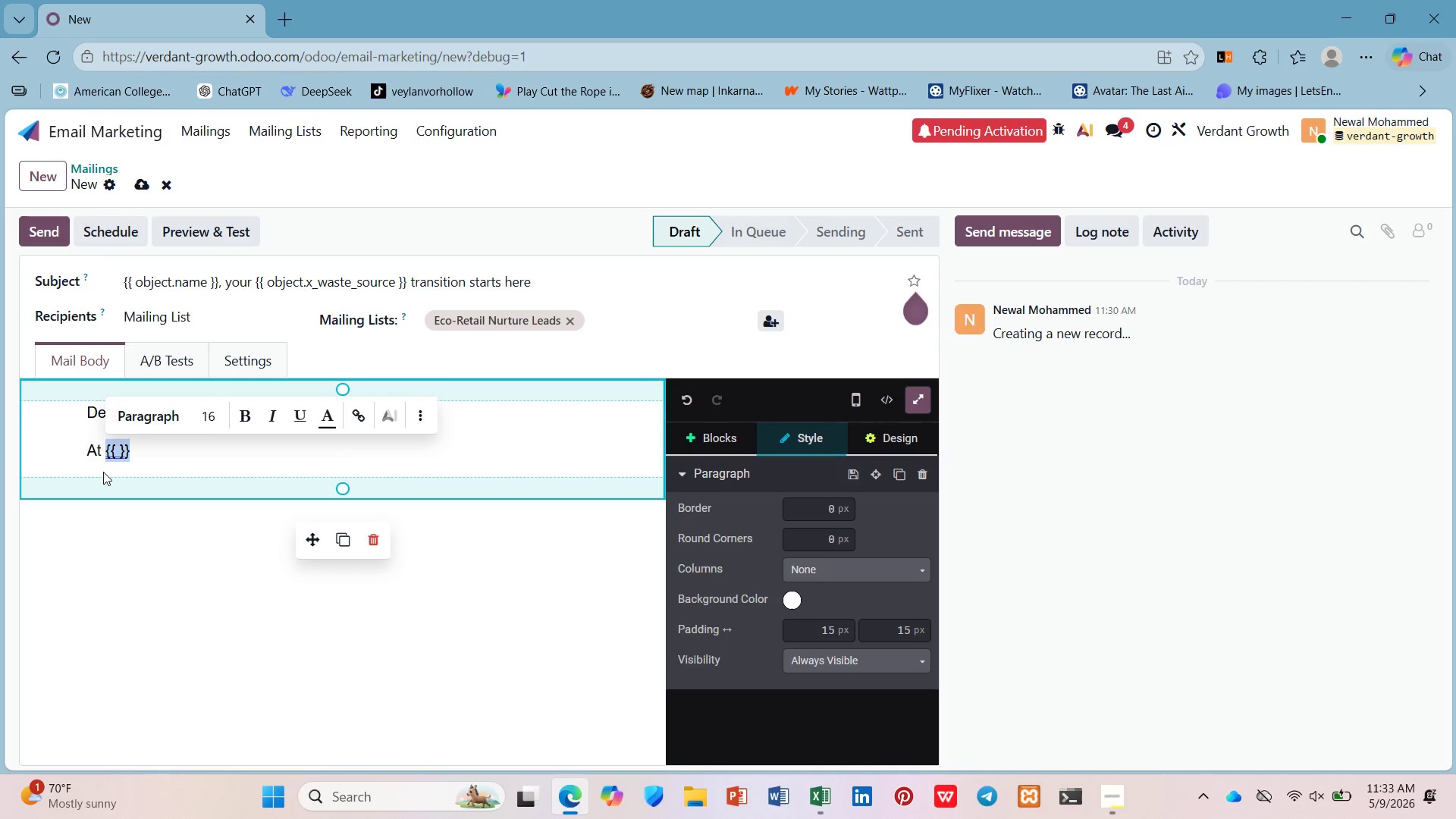 
wait(13.09)
 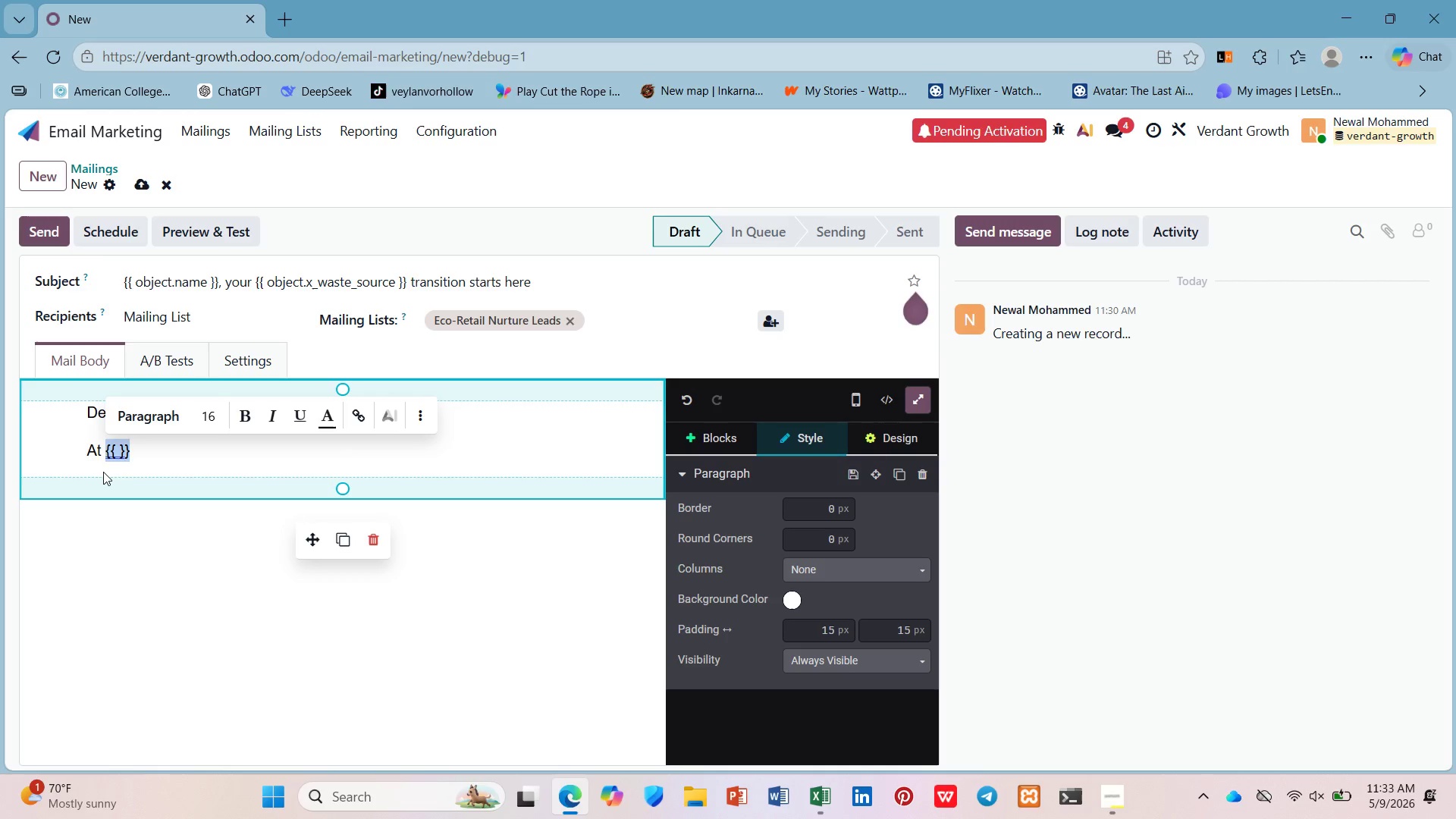 
key(Slash)
 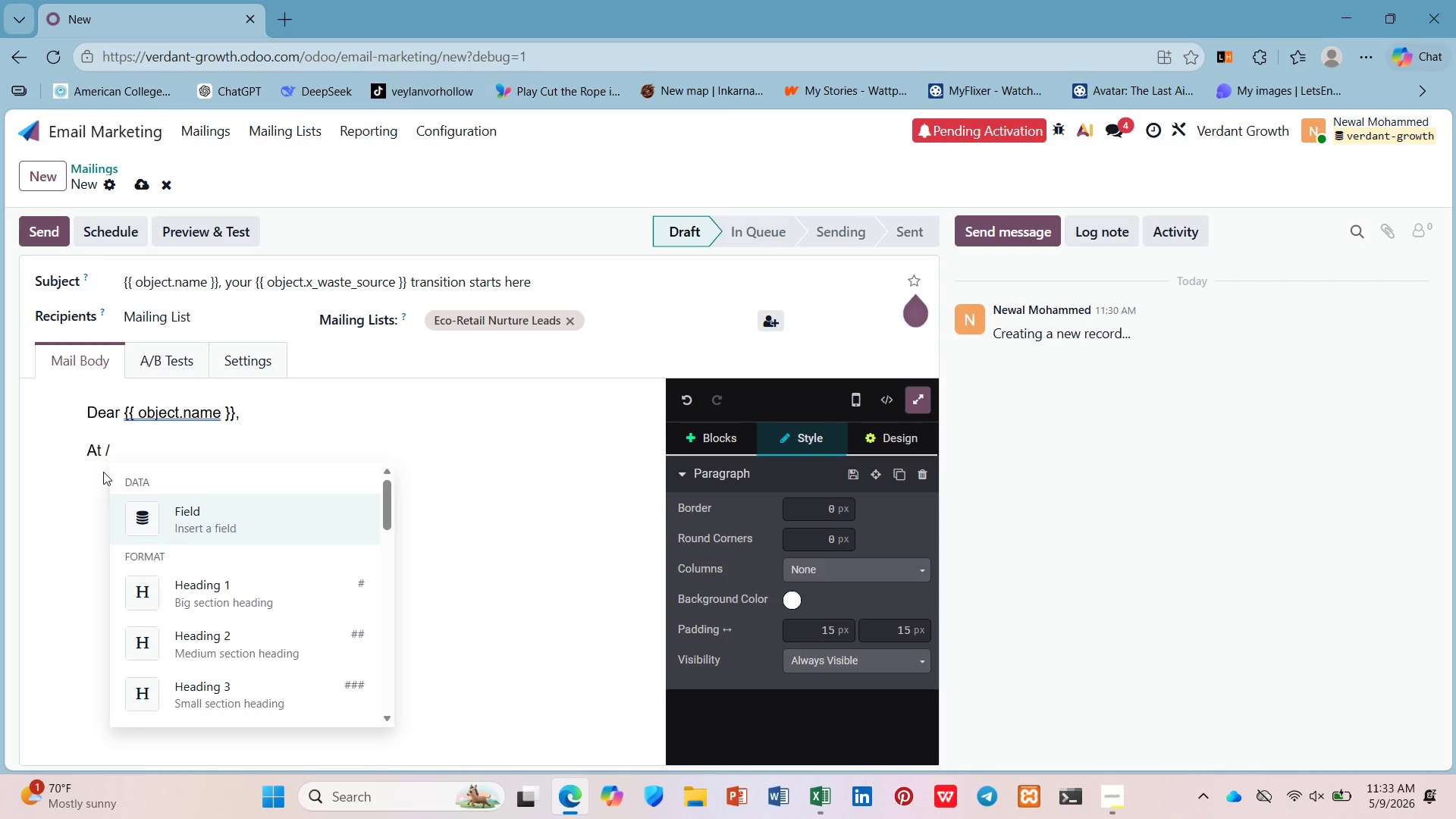 
key(Enter)
 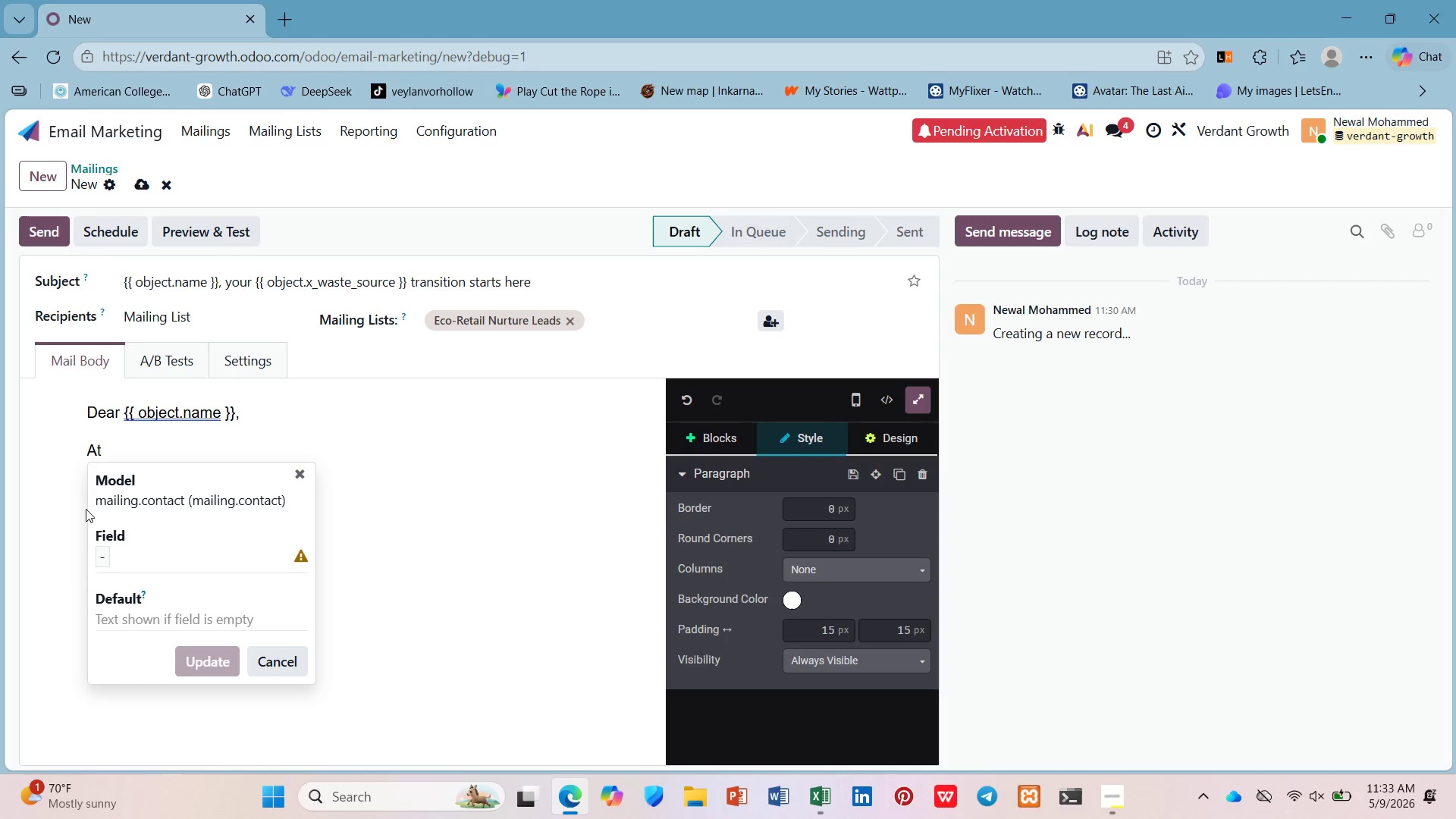 
mouse_move([105, 550])
 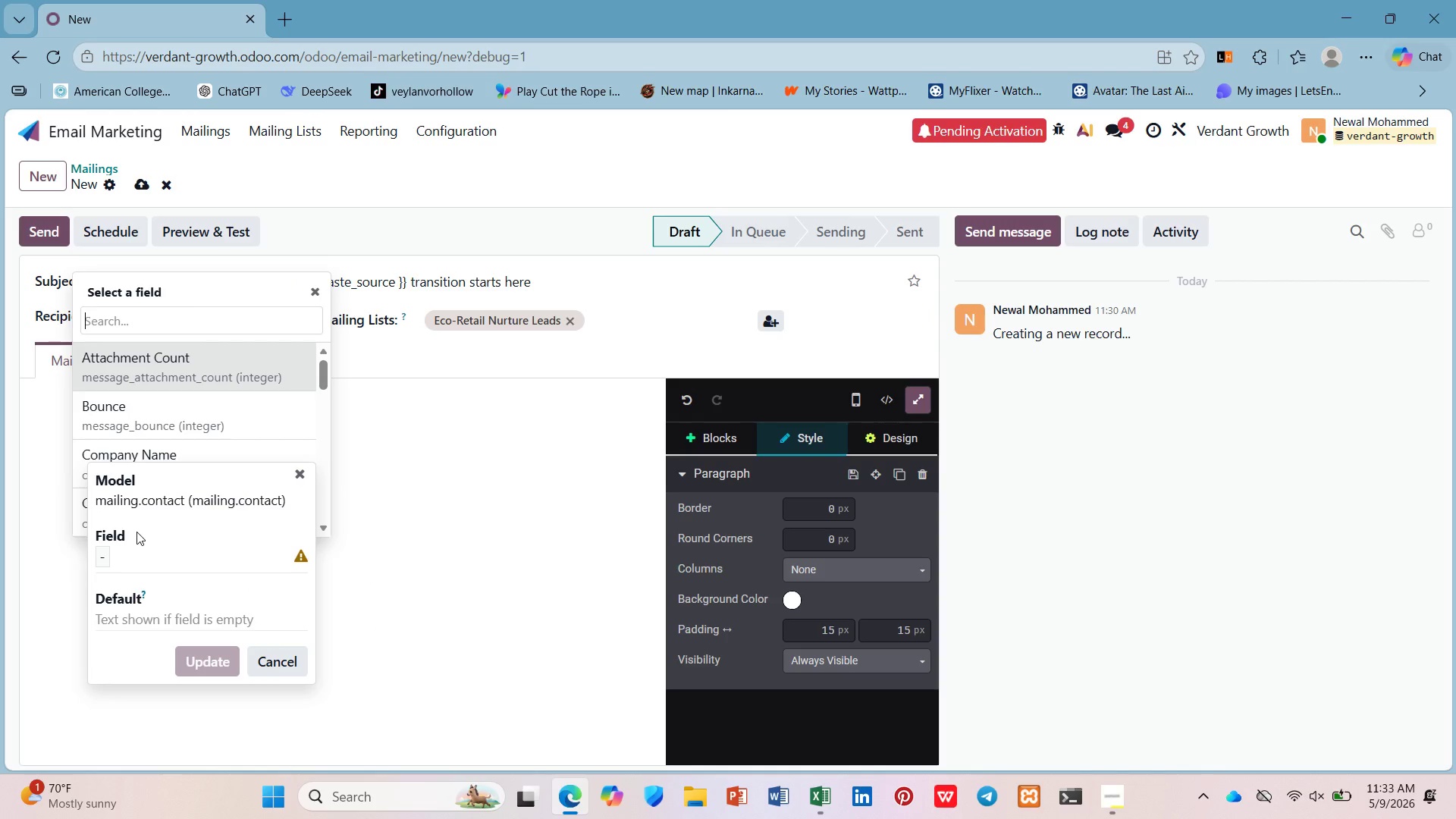 
key(Shift+BracketLeft)
 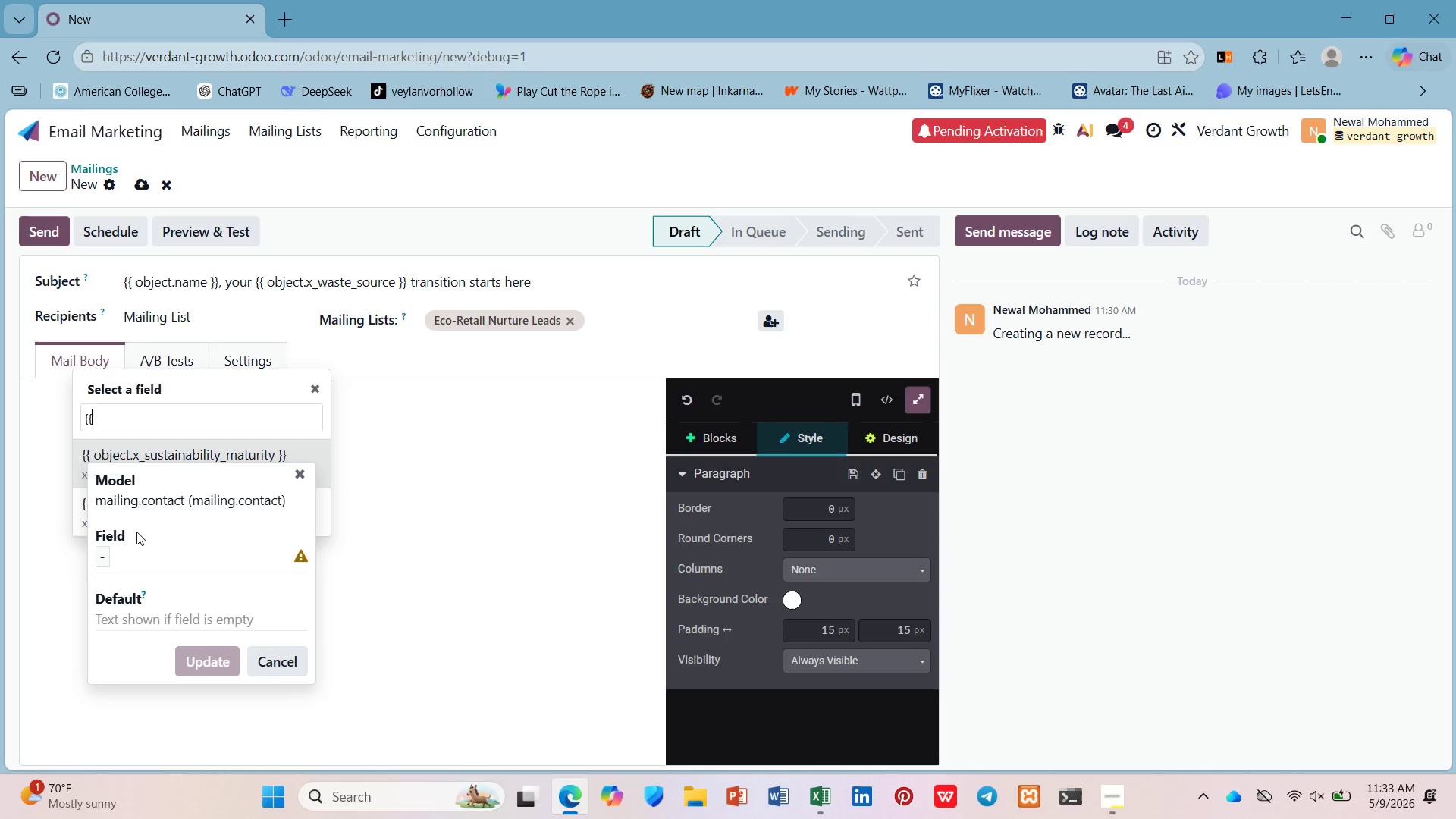 
key(Shift+BracketLeft)
 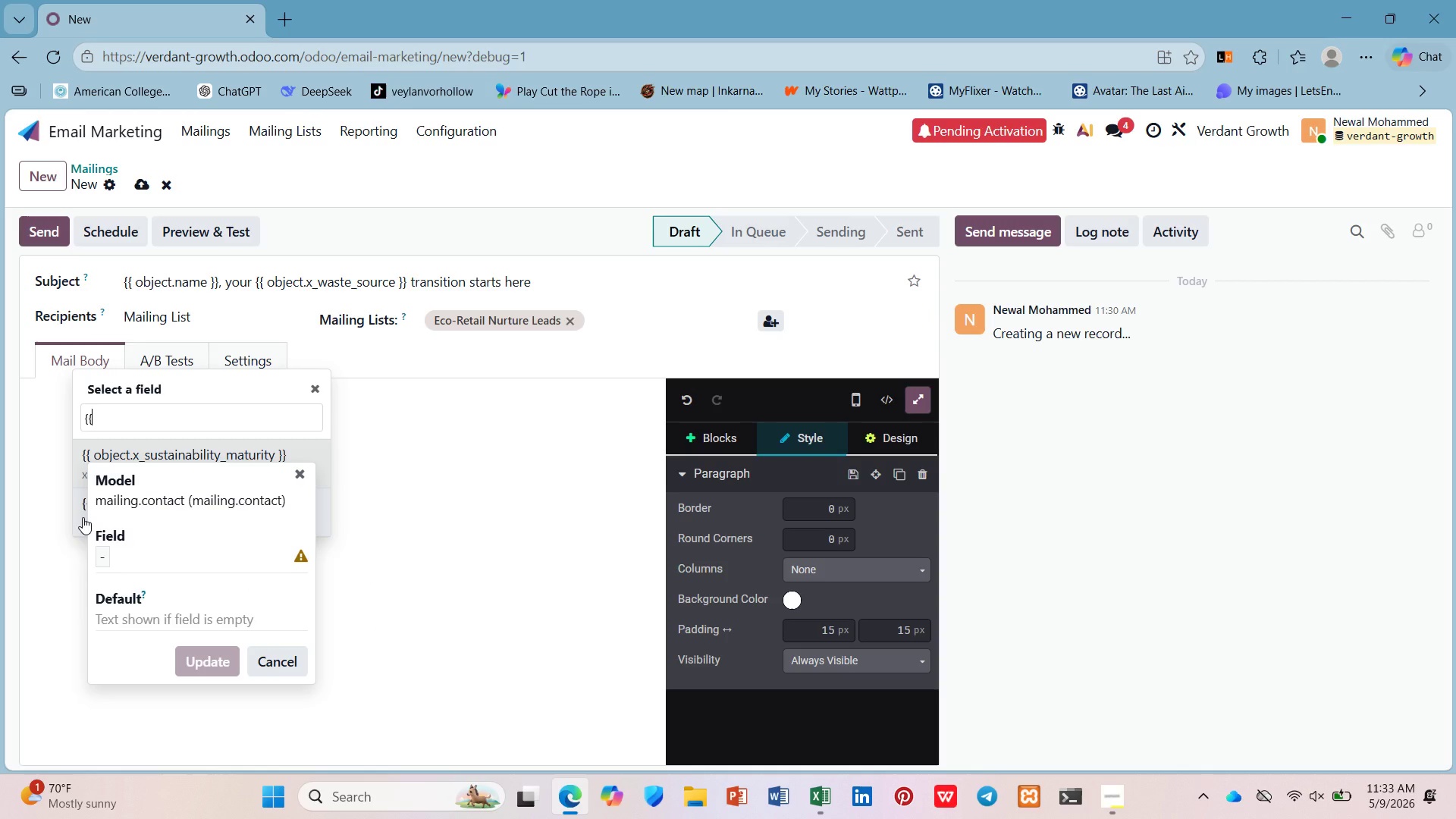 
left_click([83, 517])
 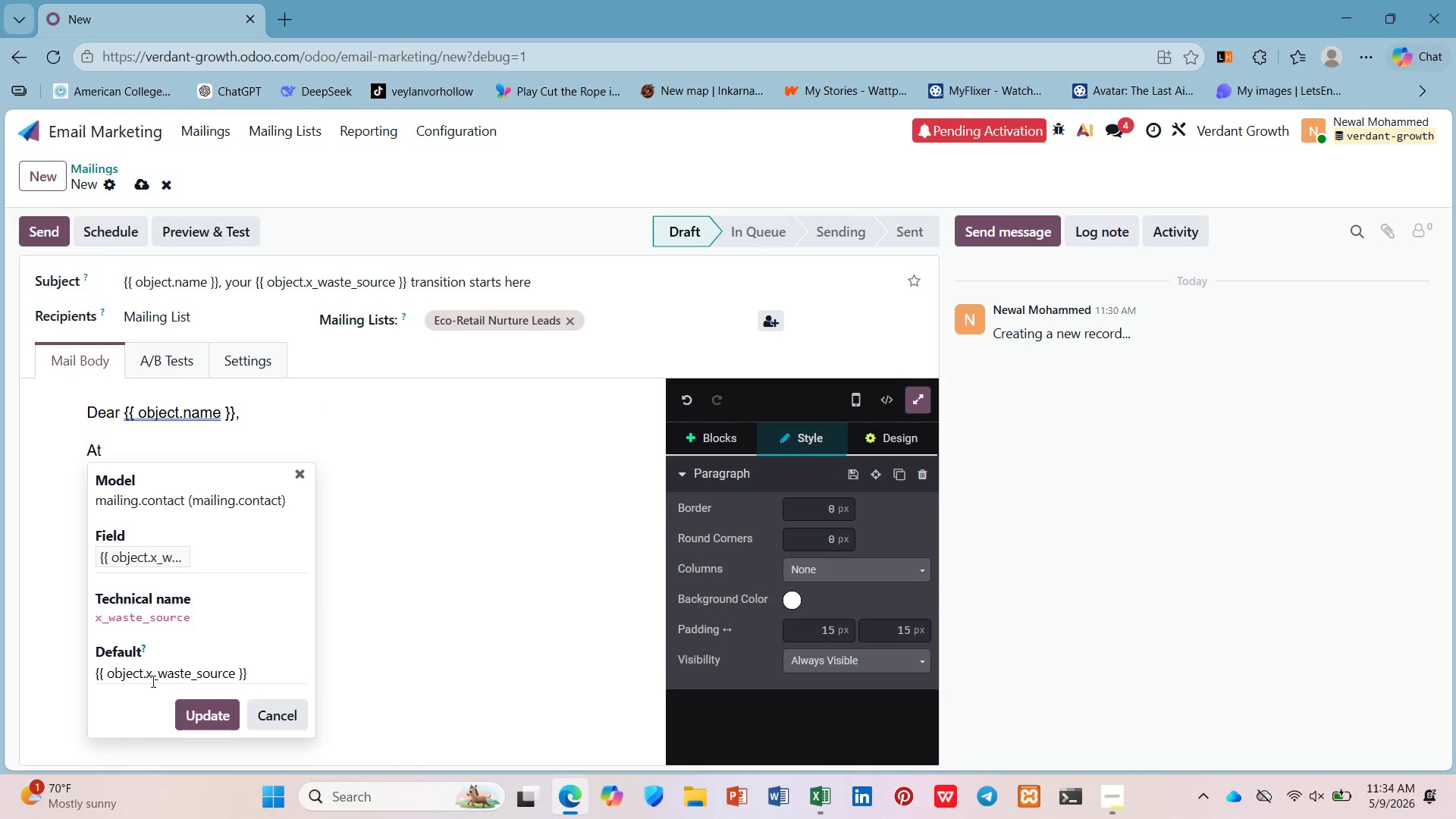 
left_click([190, 717])
 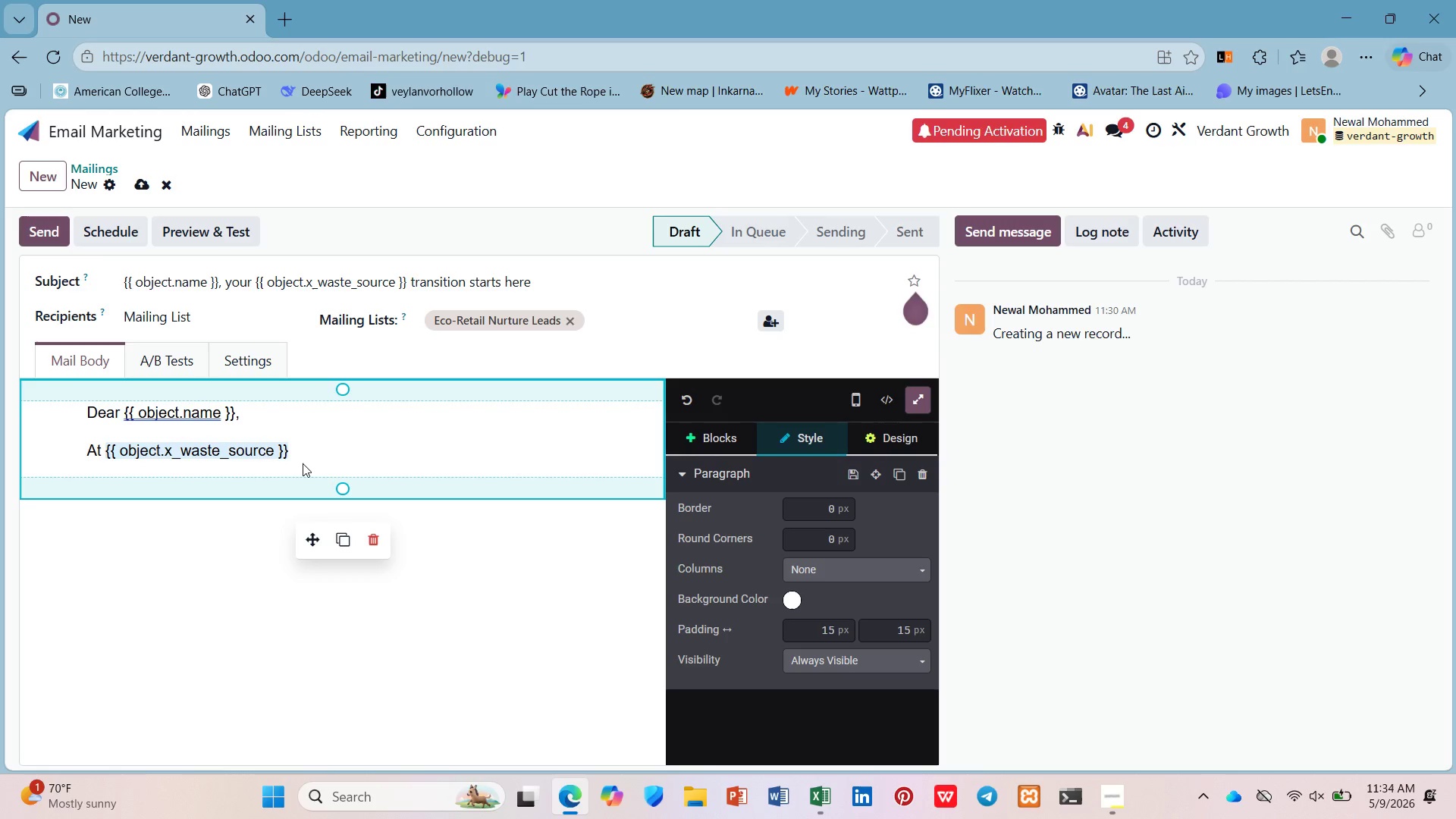 
wait(28.31)
 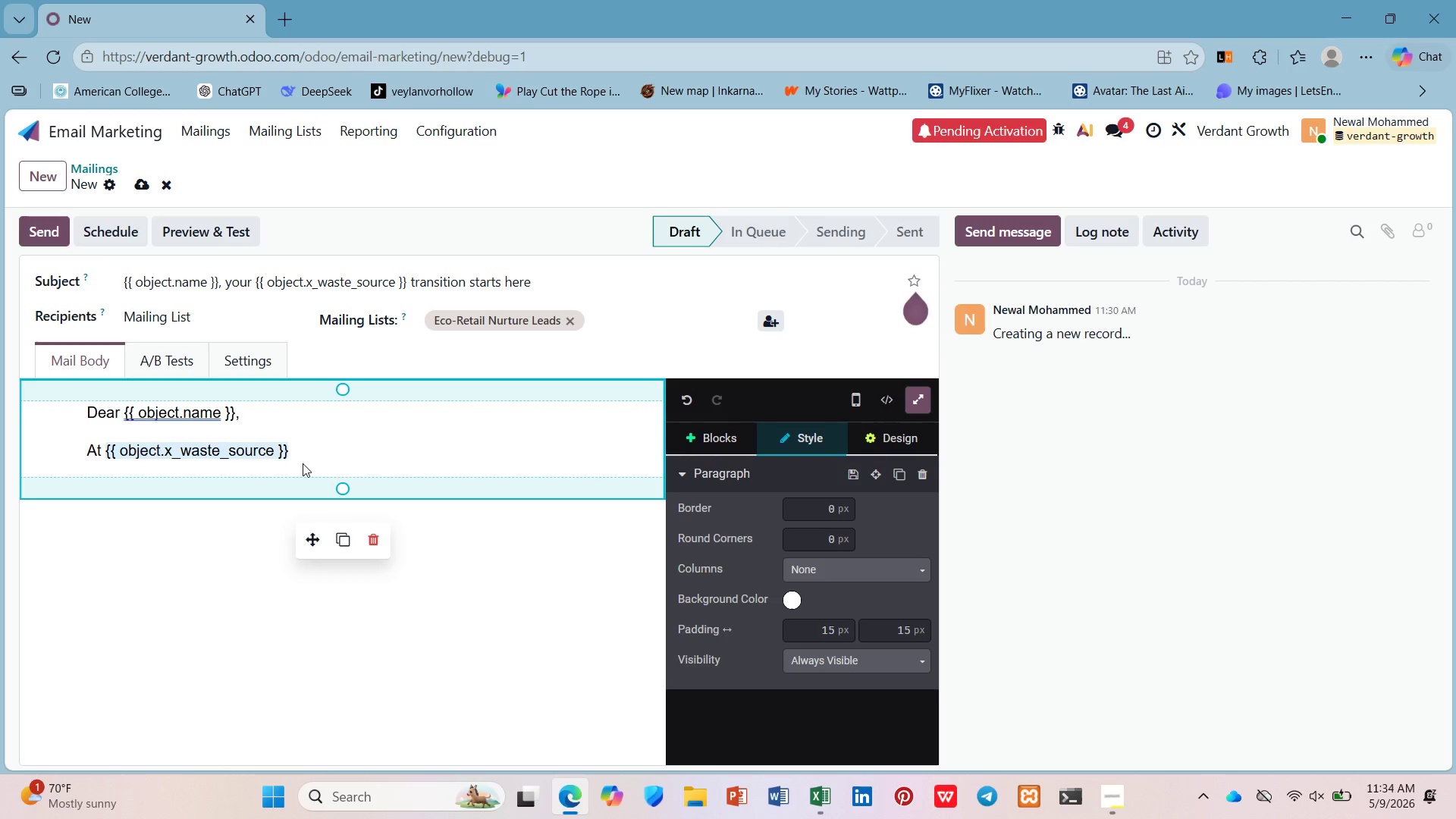 
key(Comma)
 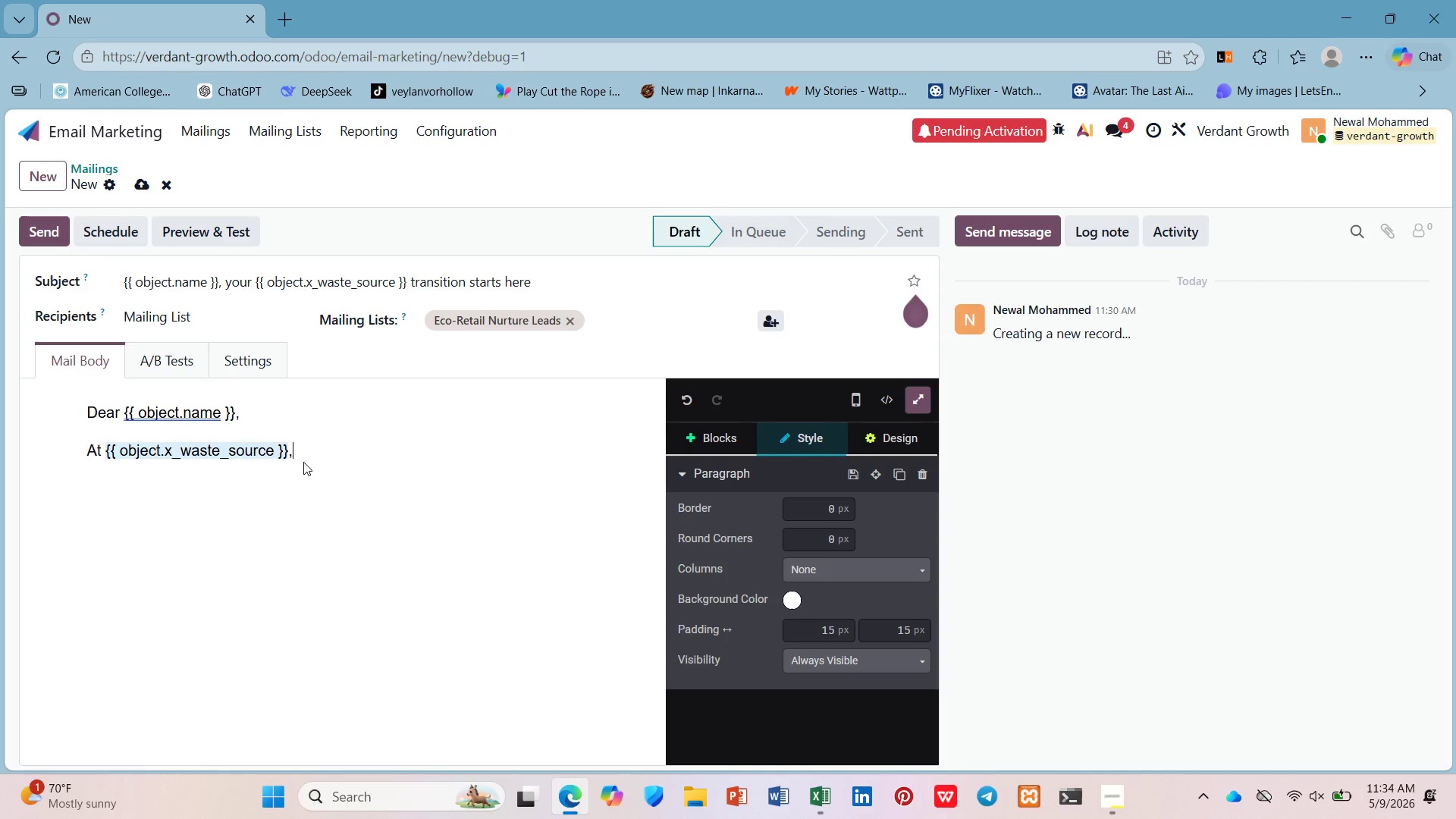 
key(Space)
 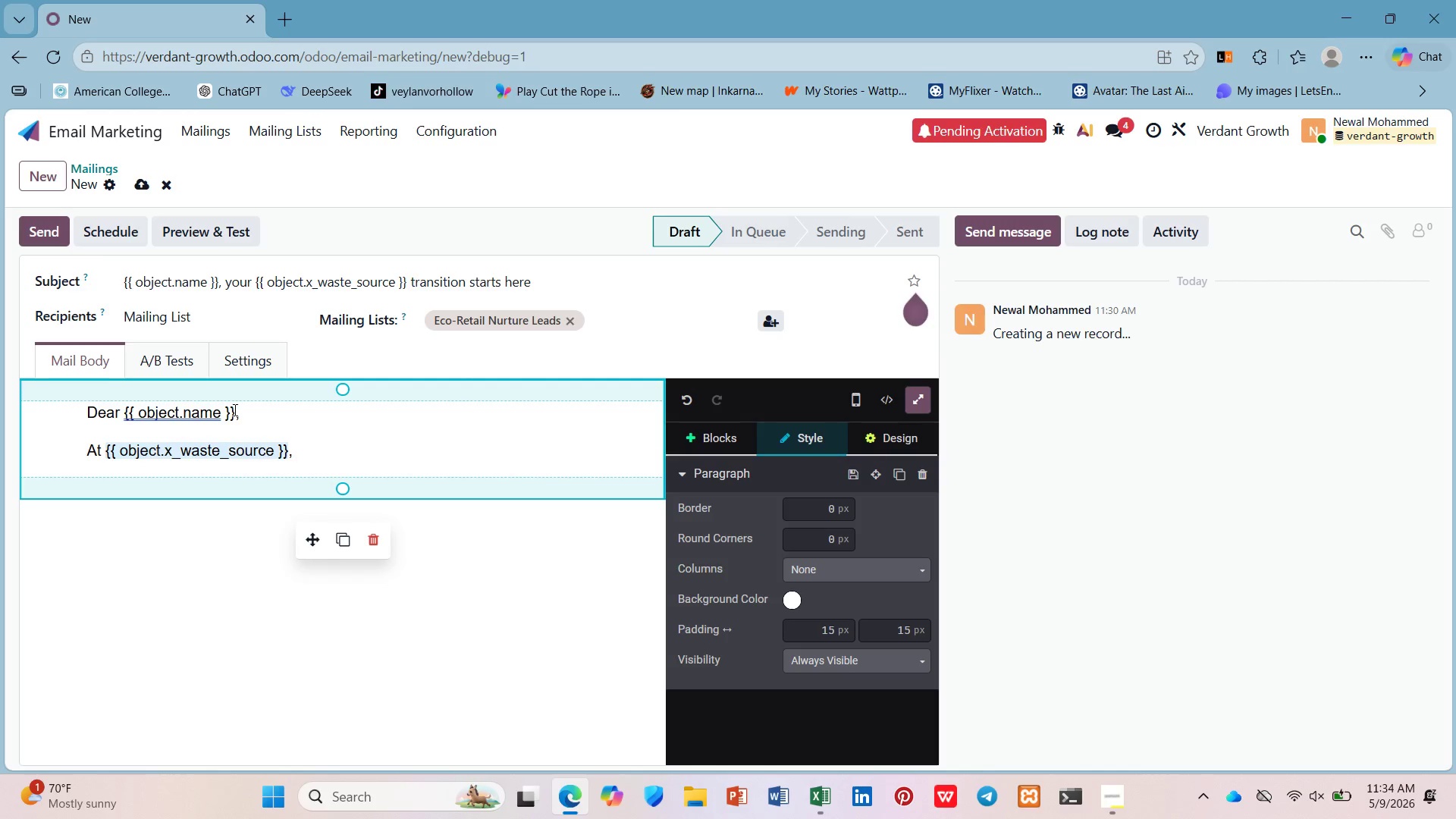 
wait(5.06)
 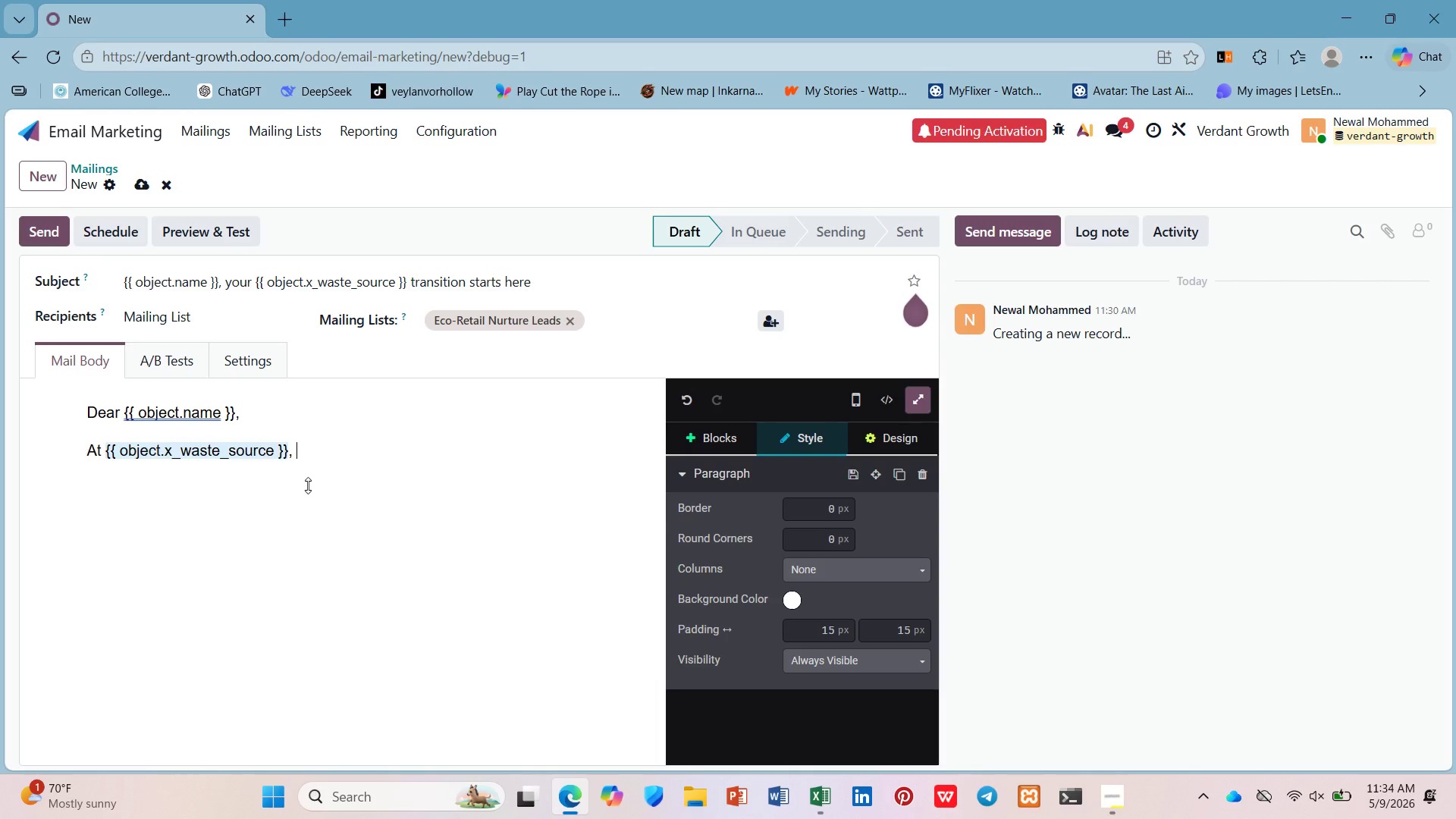 
right_click([191, 0])
 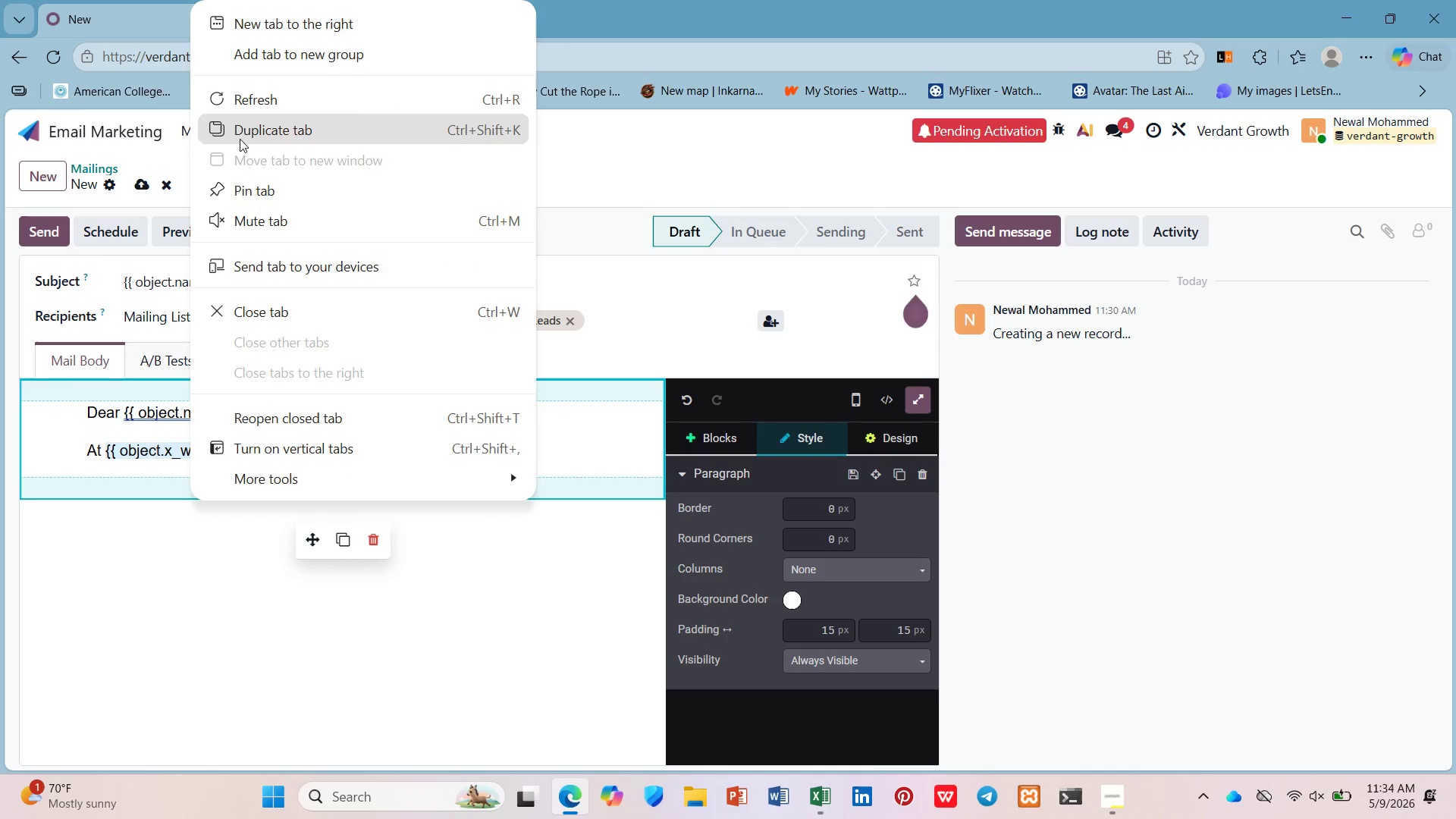 
left_click([241, 136])
 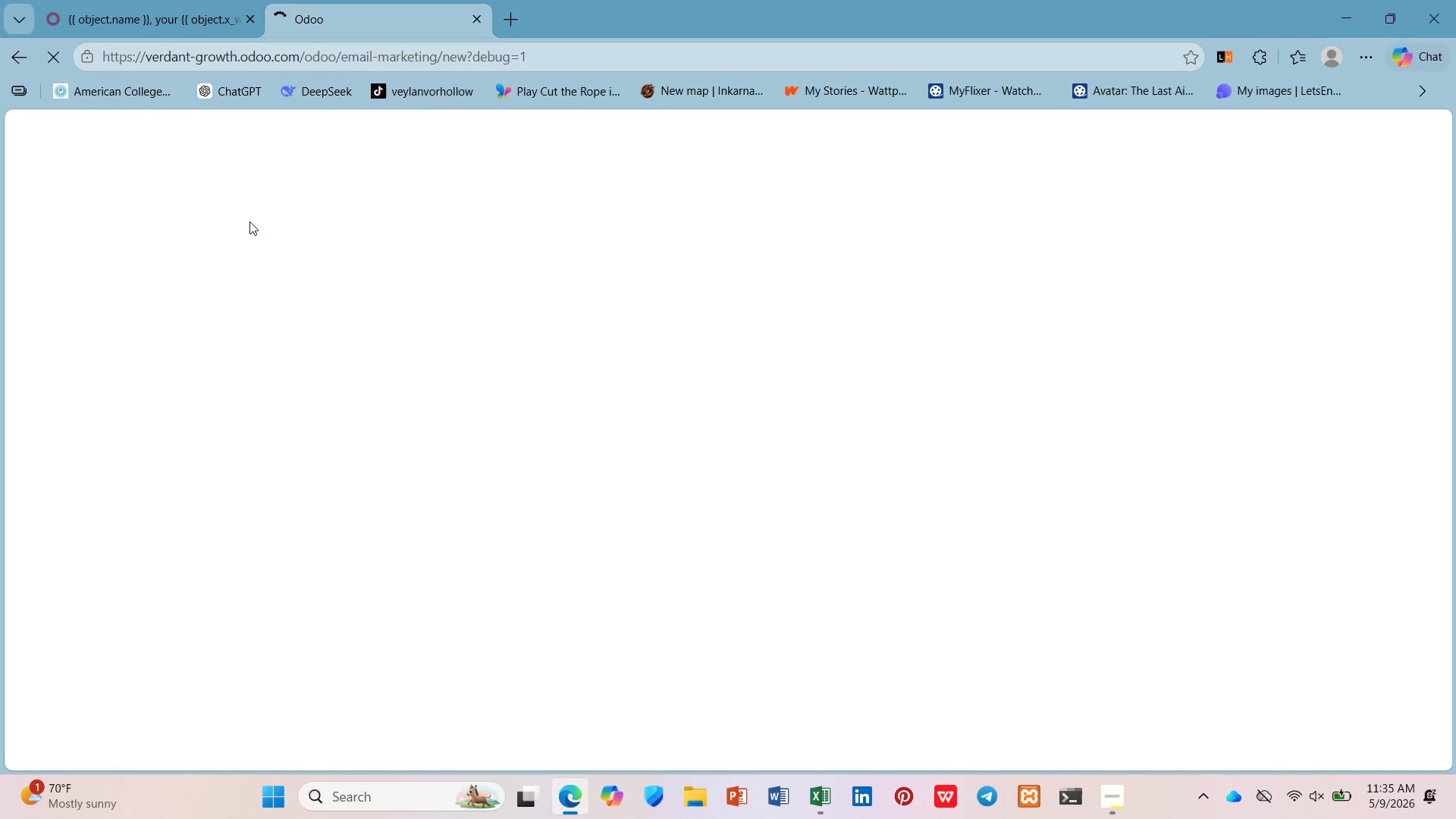 
wait(71.14)
 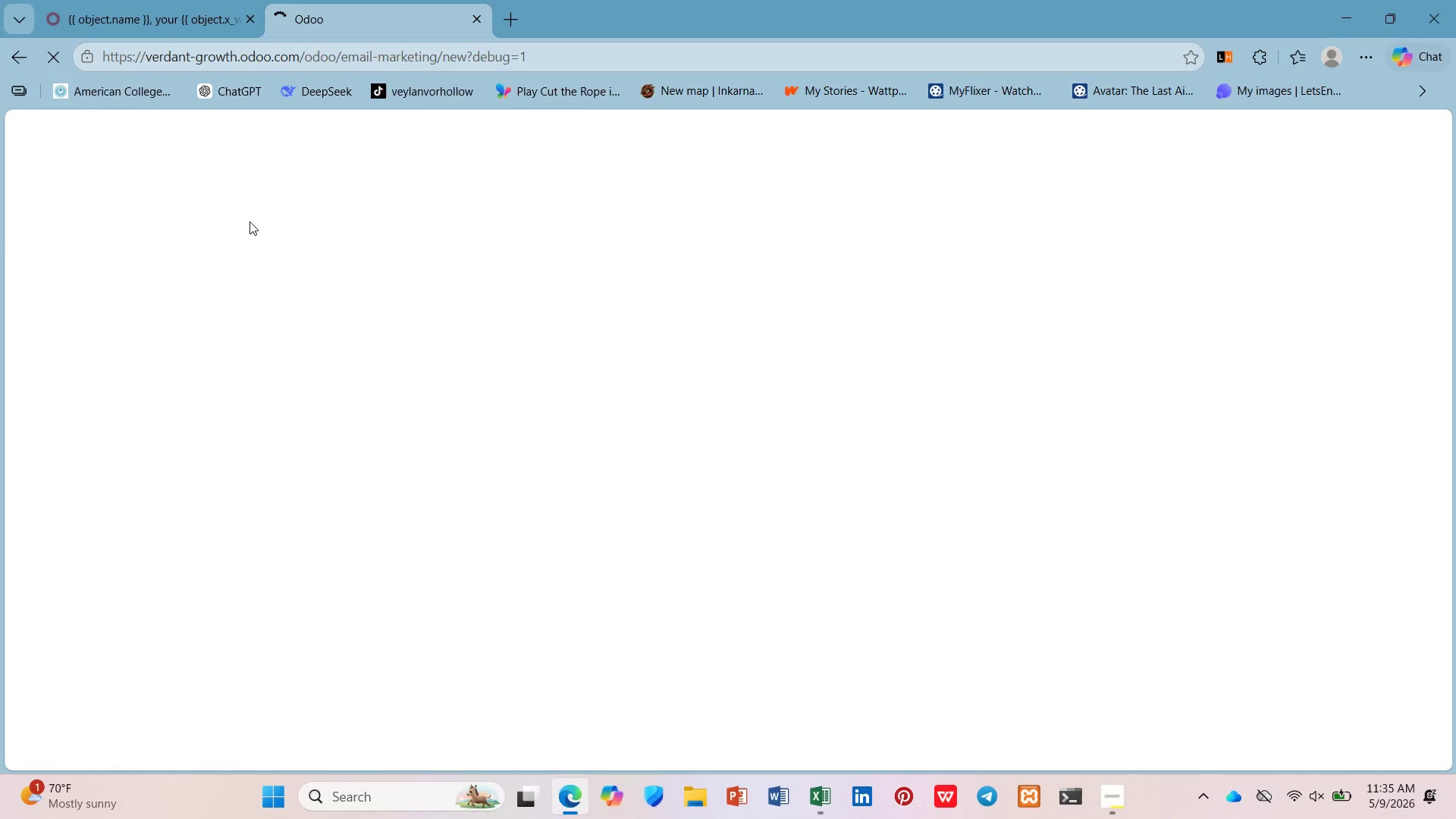 
mouse_move([372, -2])
 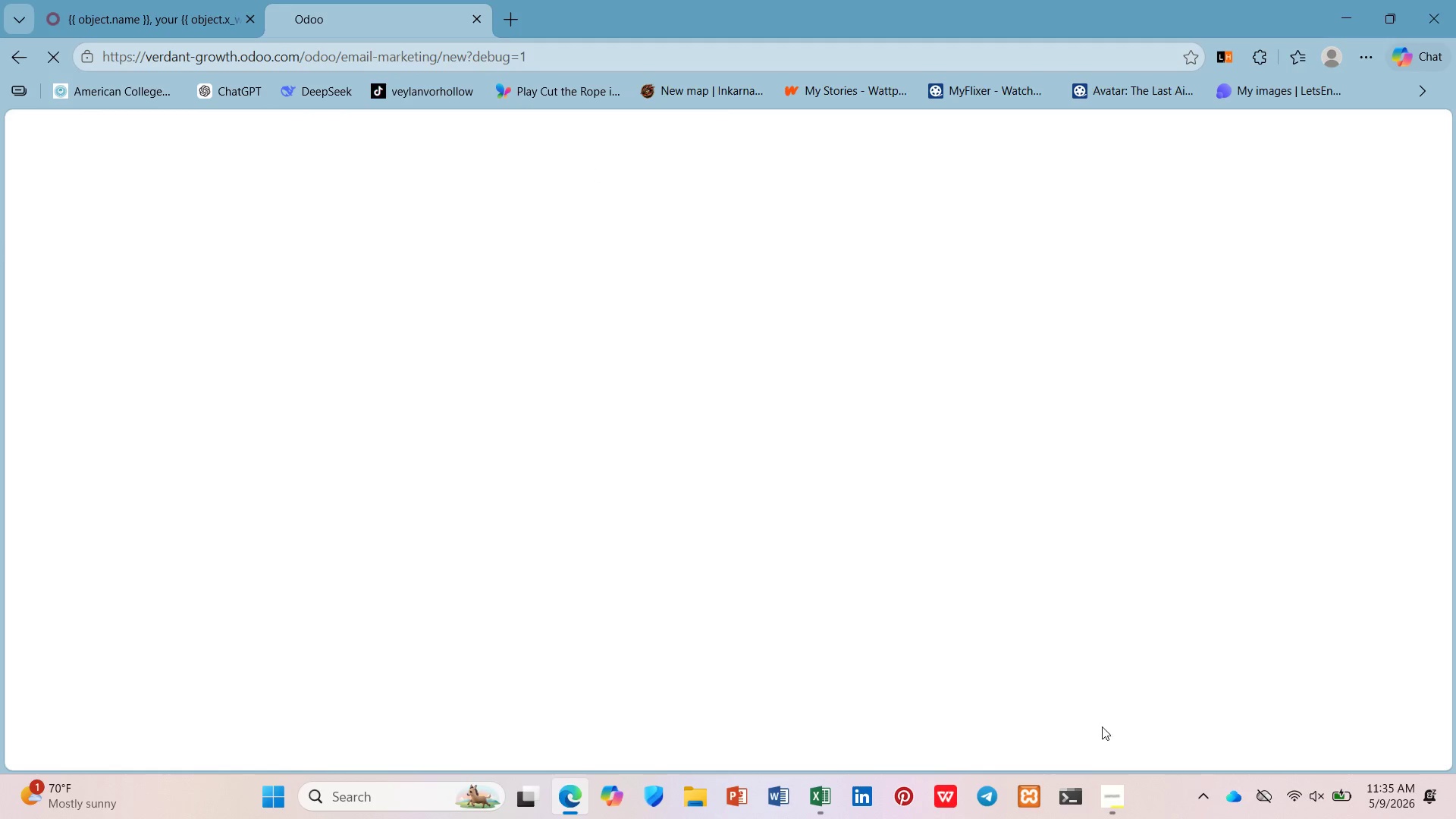 
left_click([1110, 786])
 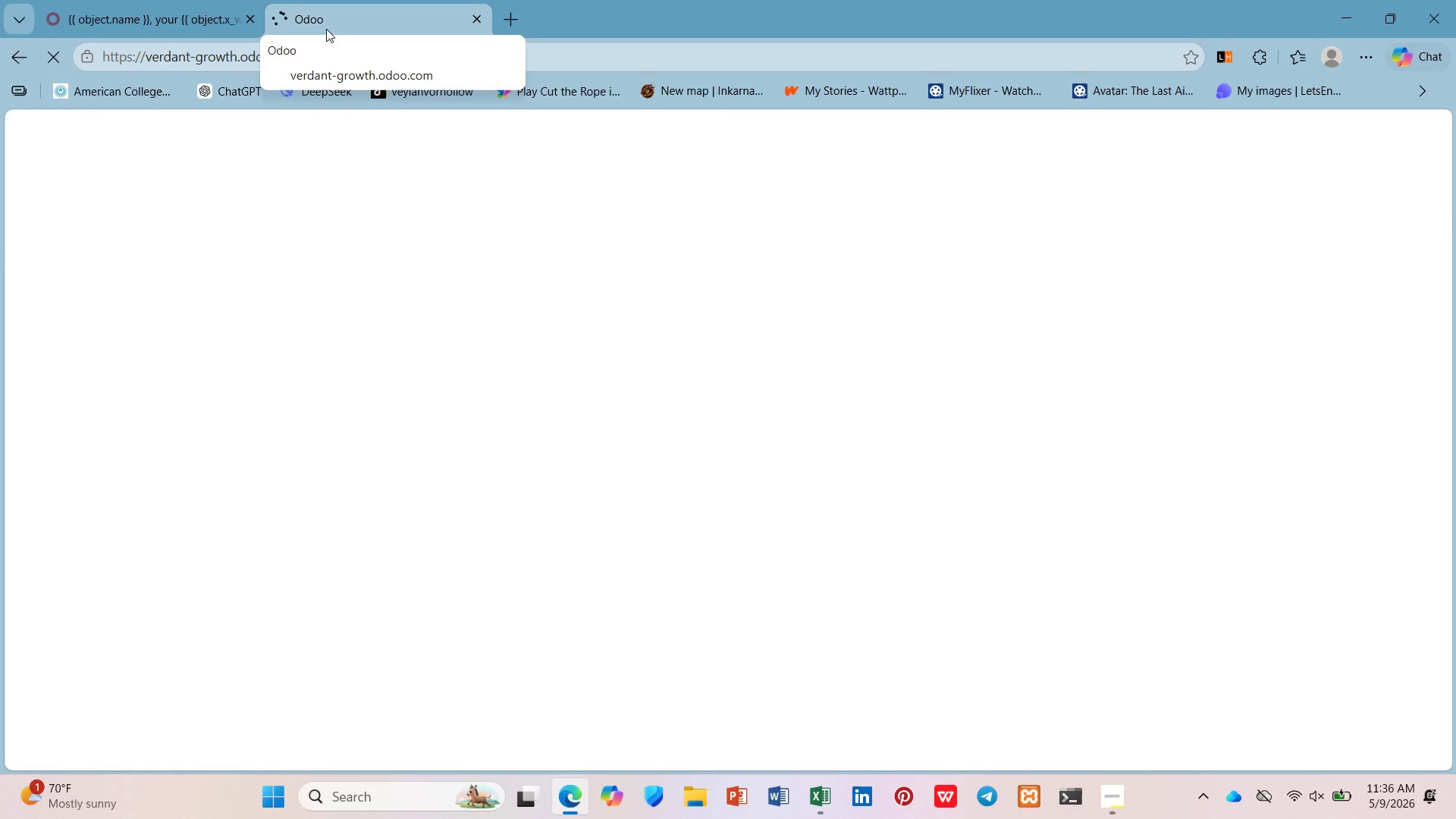 
wait(32.49)
 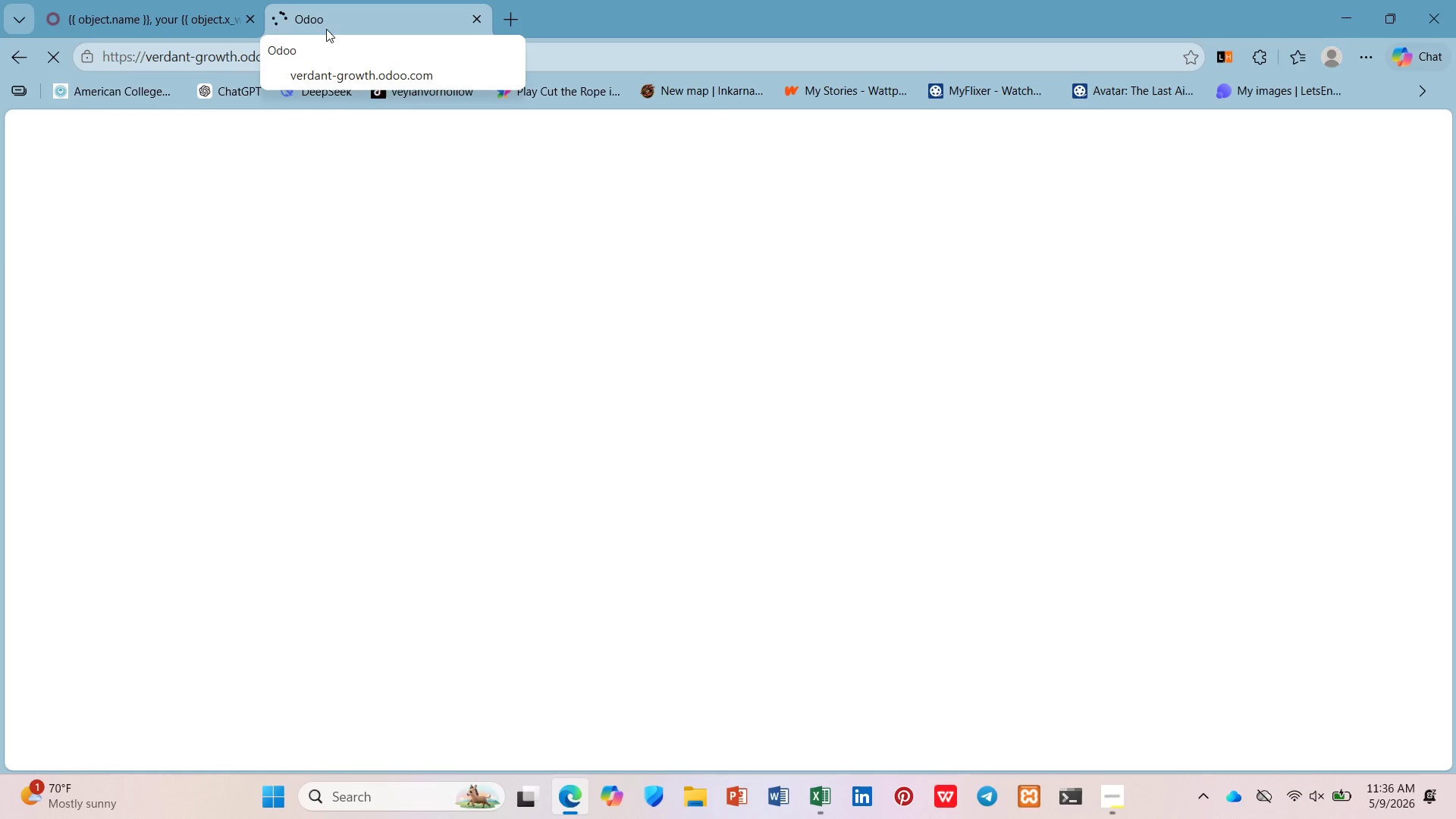 
mouse_move([225, 14])
 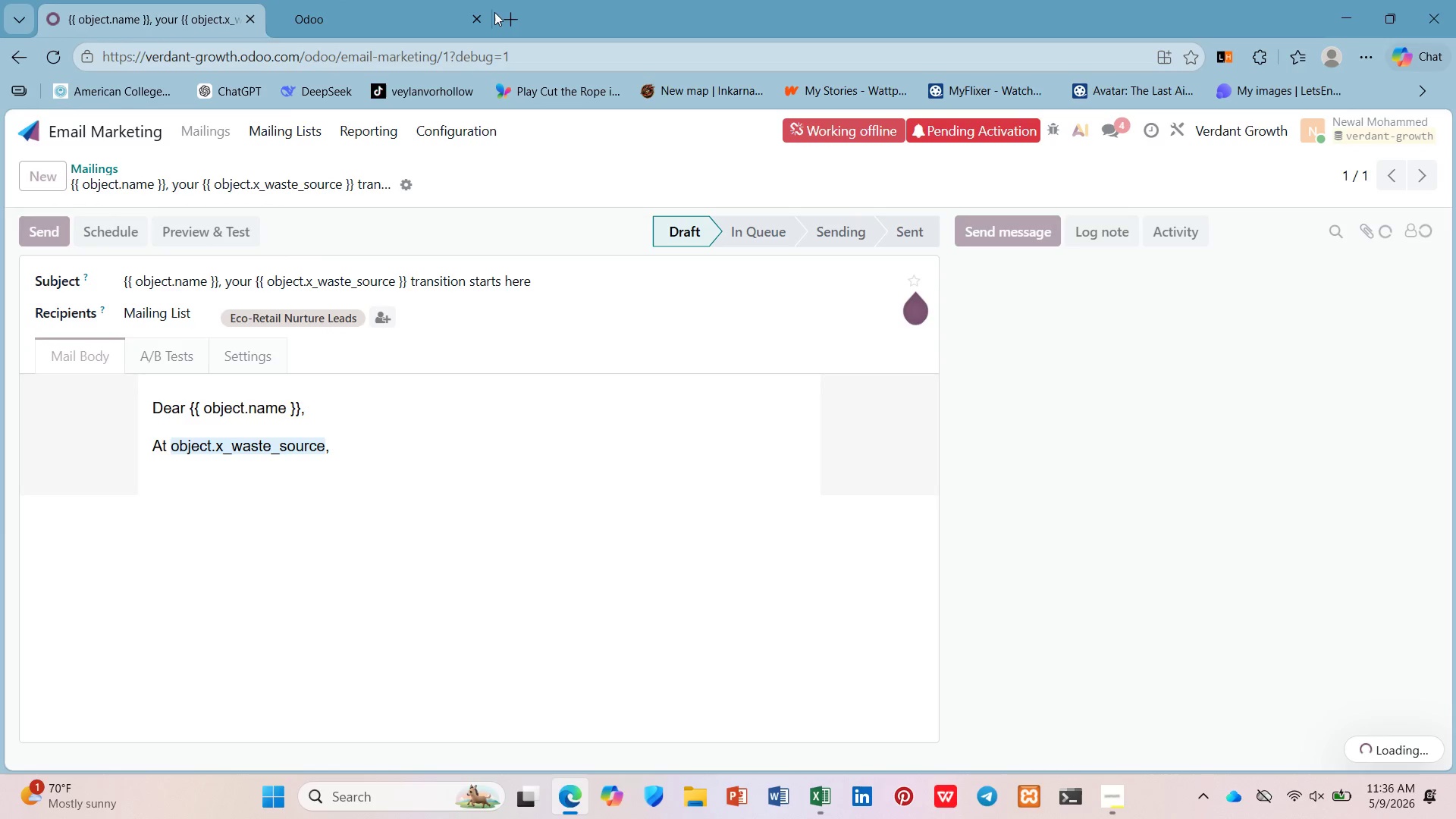 
left_click([504, 15])
 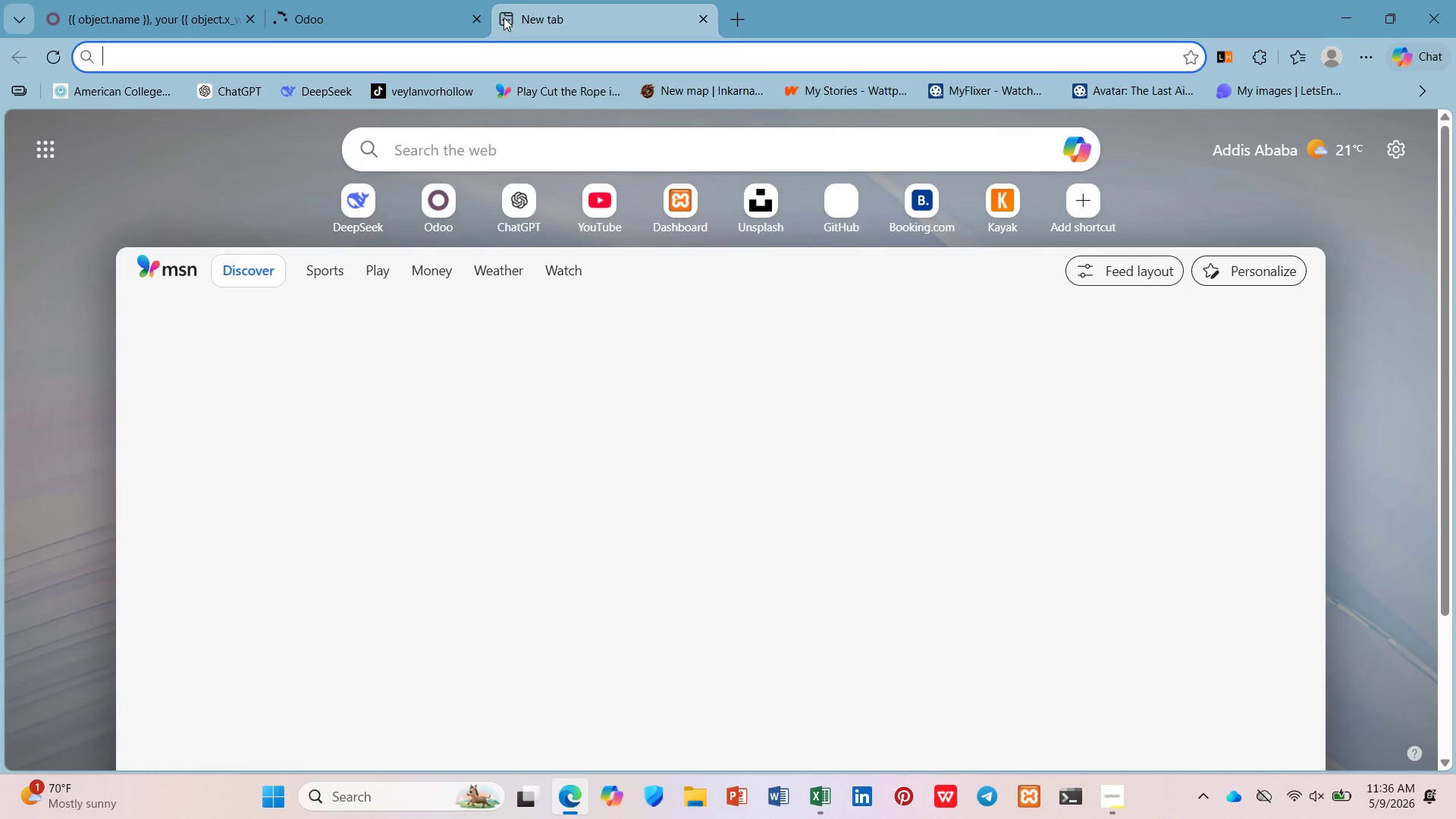 
type(email)
 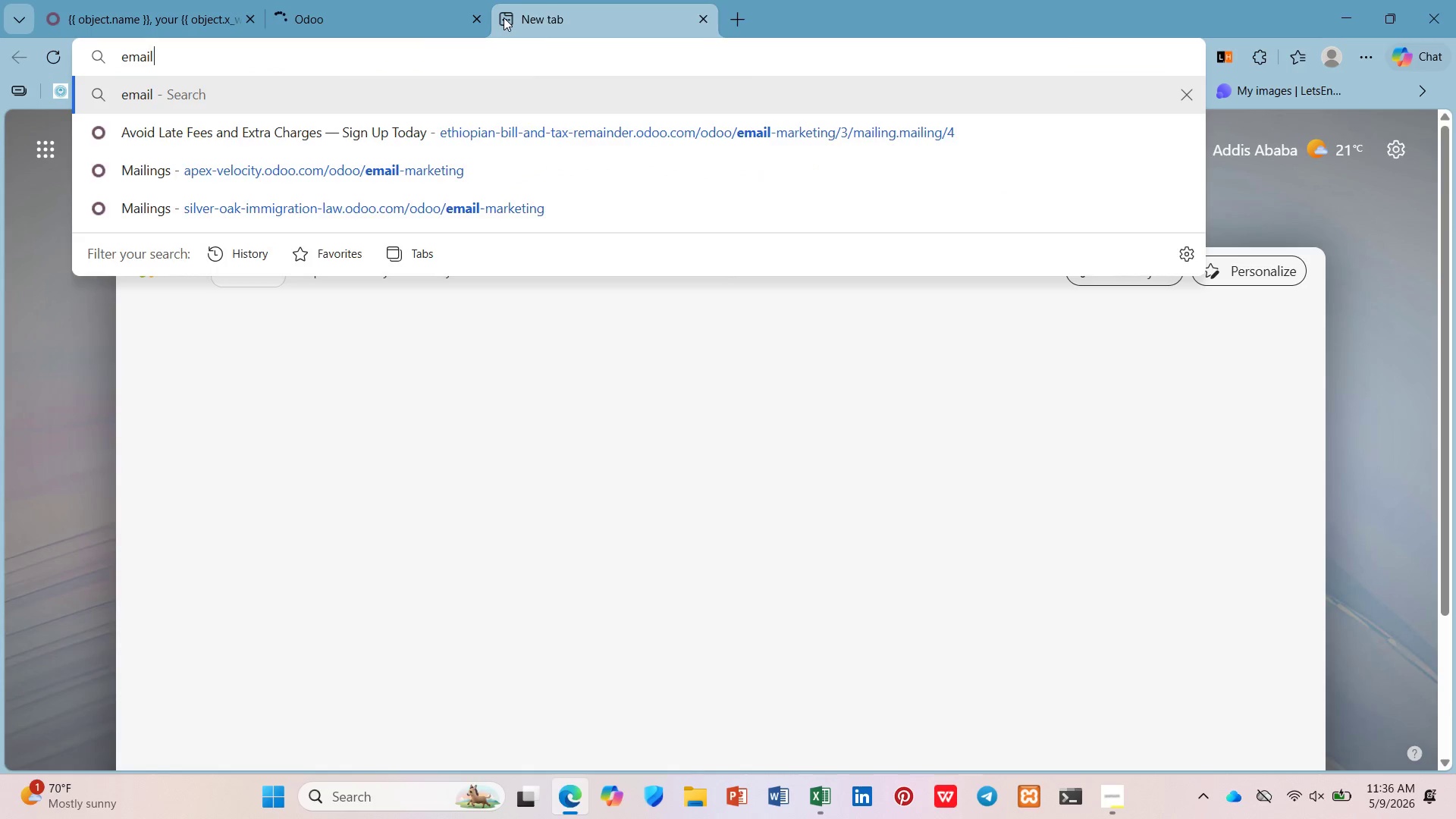 
key(Enter)
 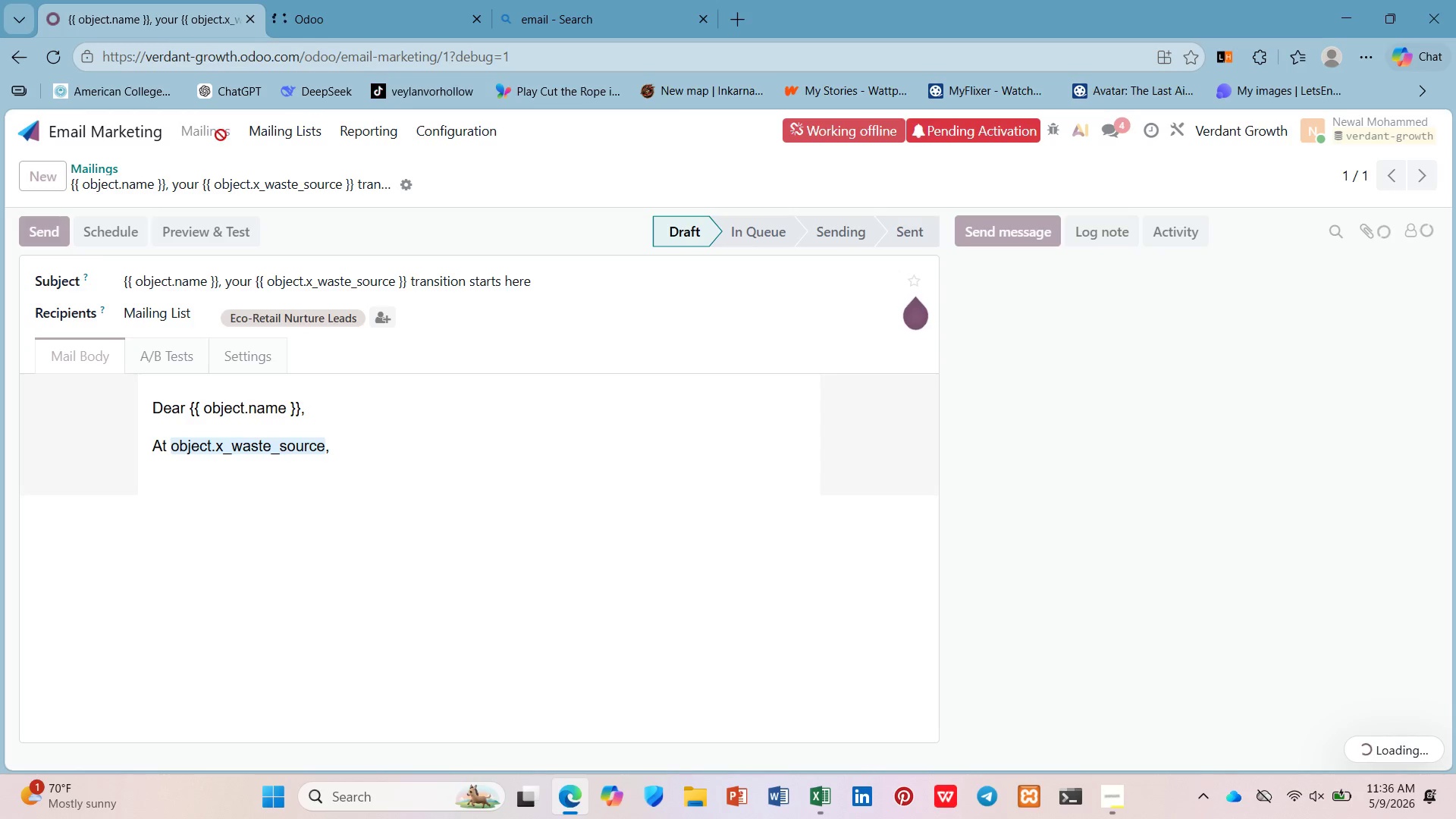 
mouse_move([442, 24])
 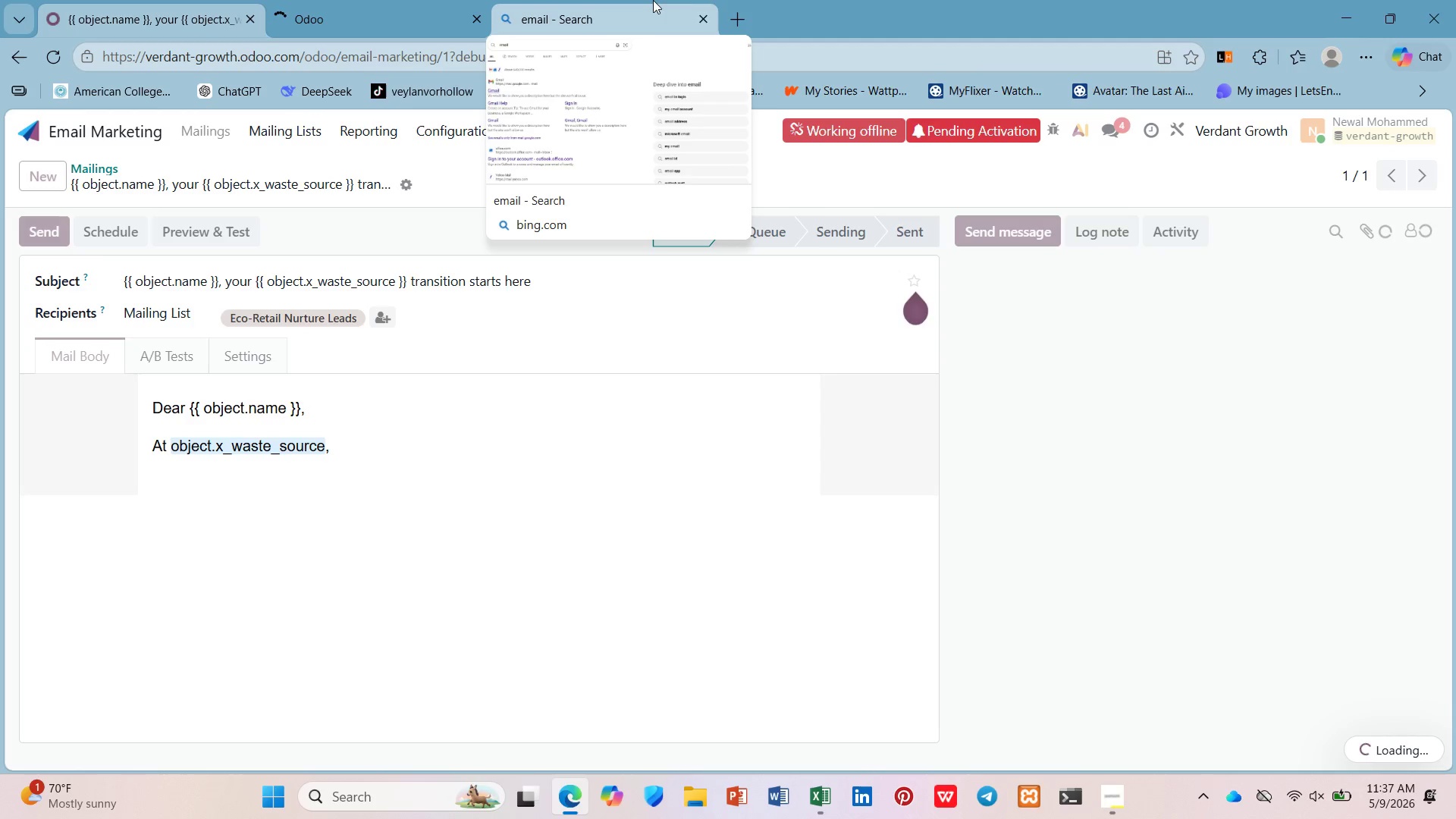 
wait(30.9)
 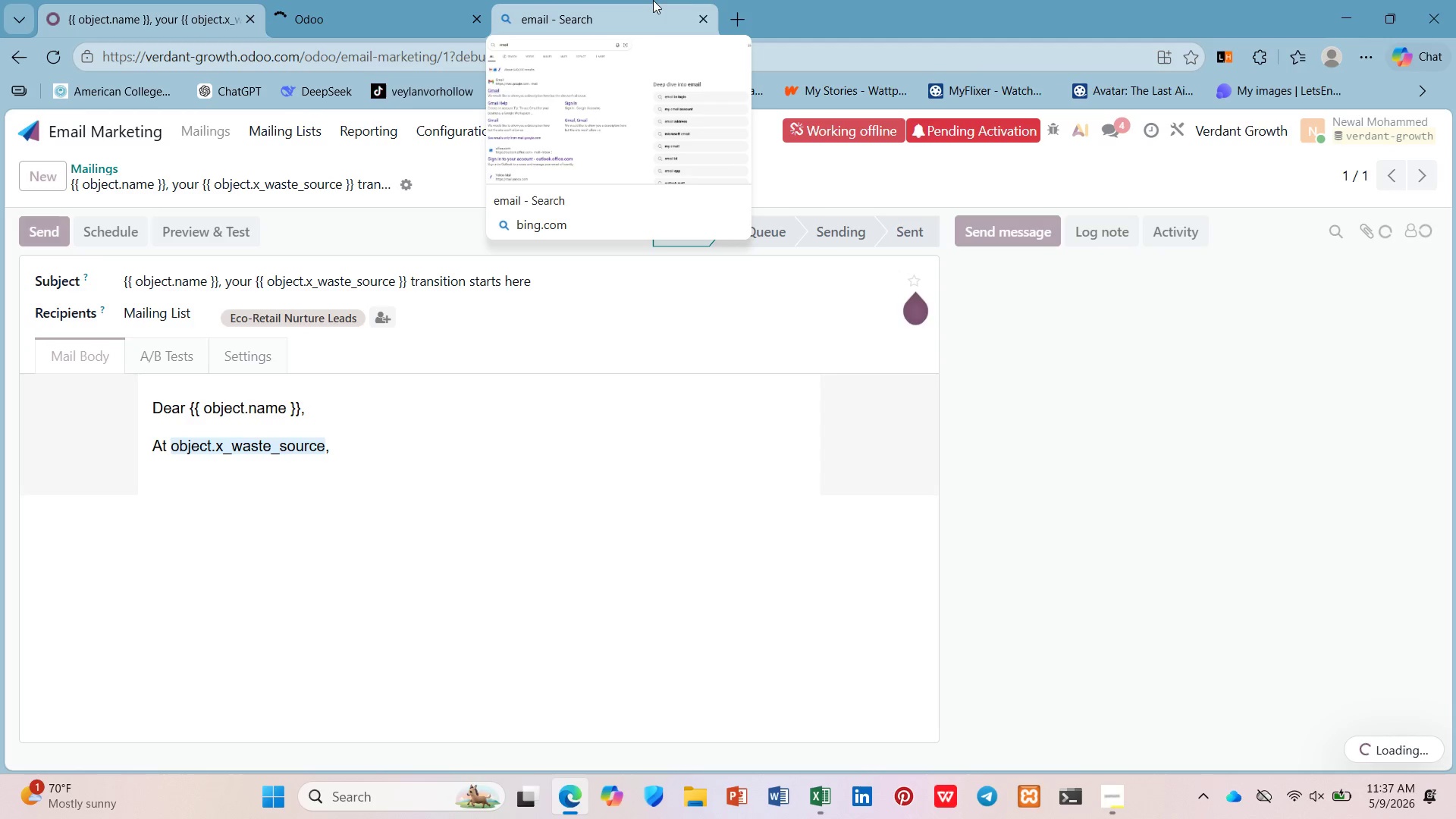 
left_click([362, 0])
 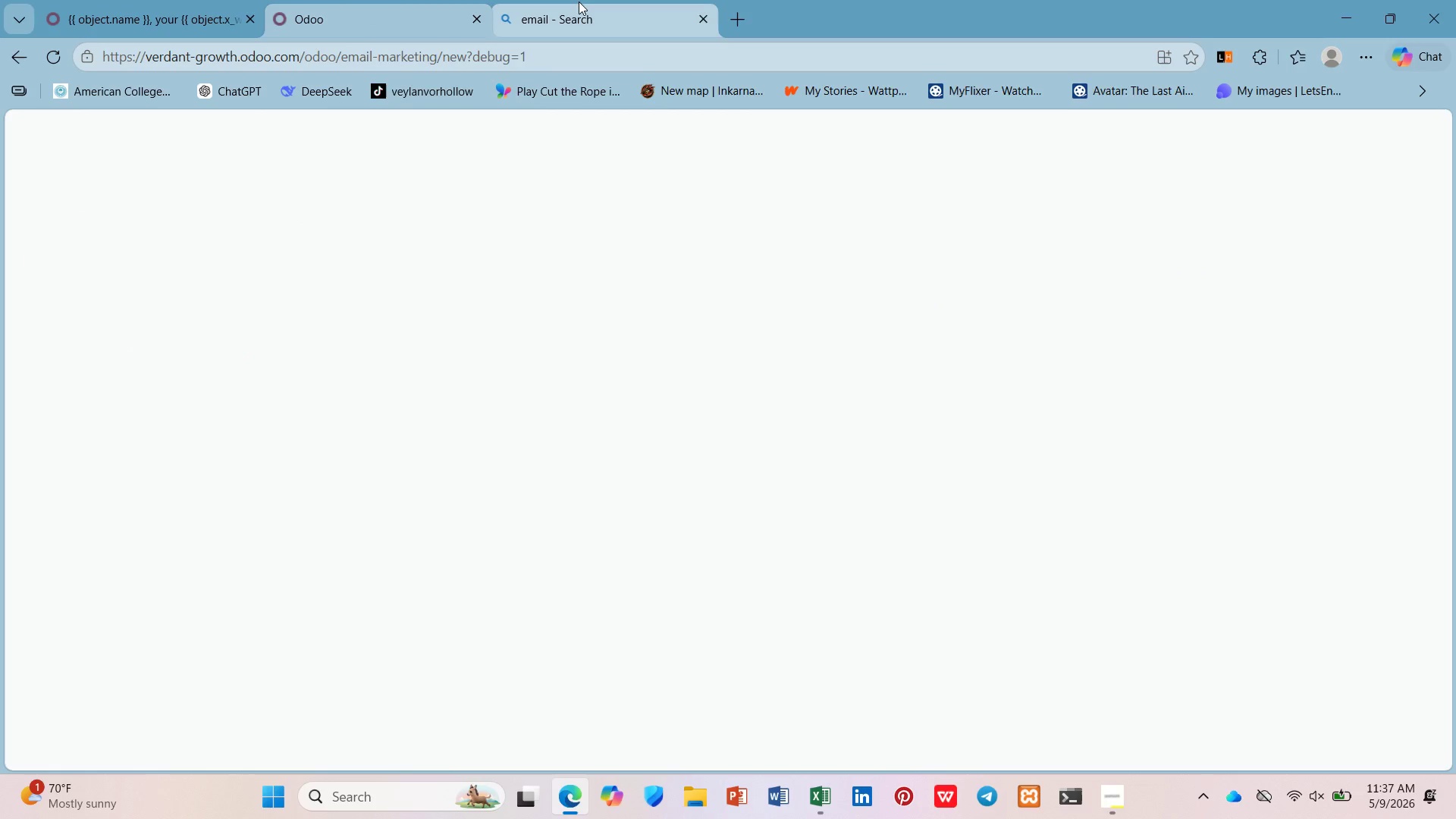 
left_click([579, 0])
 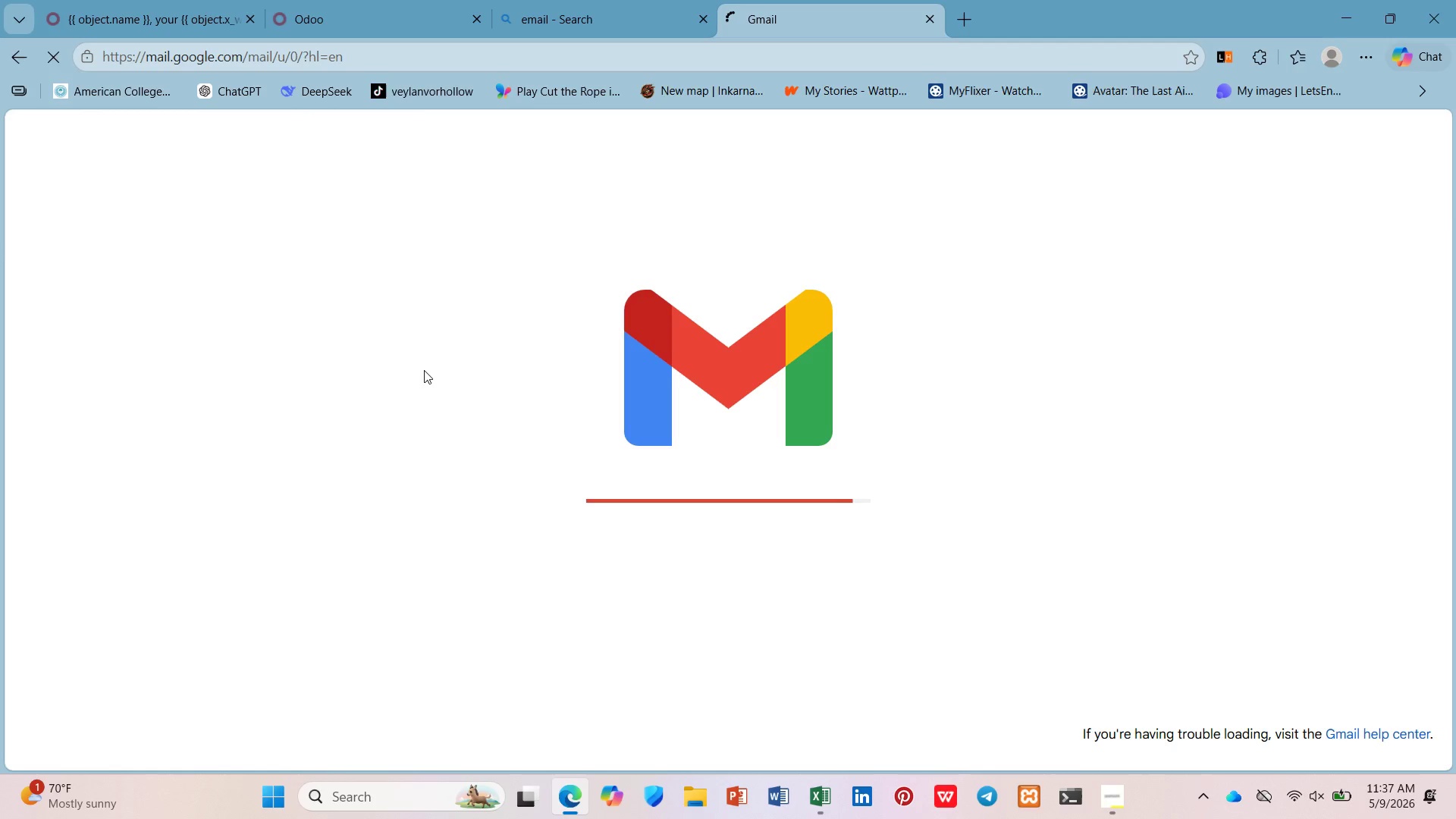 
wait(21.02)
 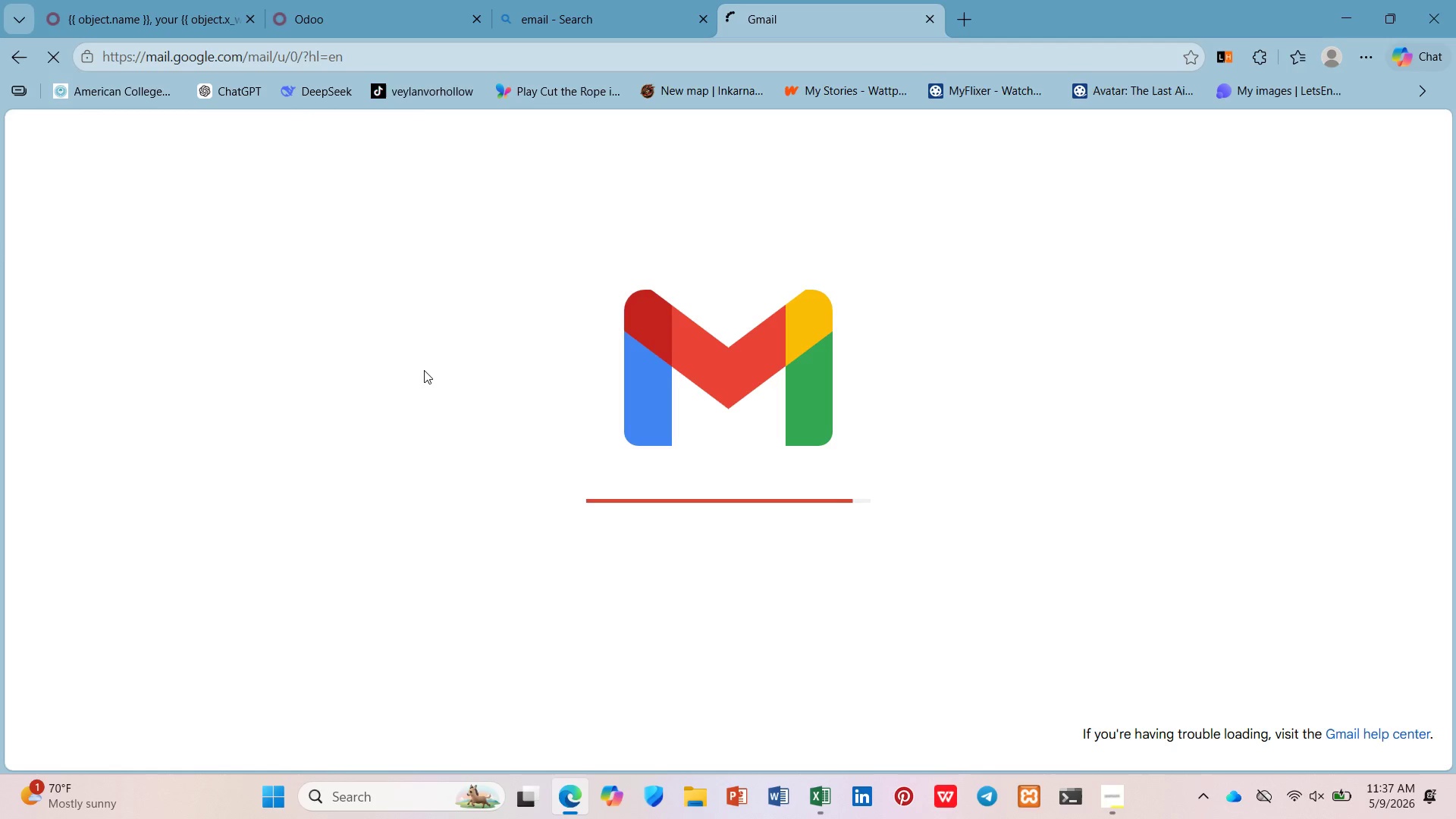 
left_click([392, 0])
 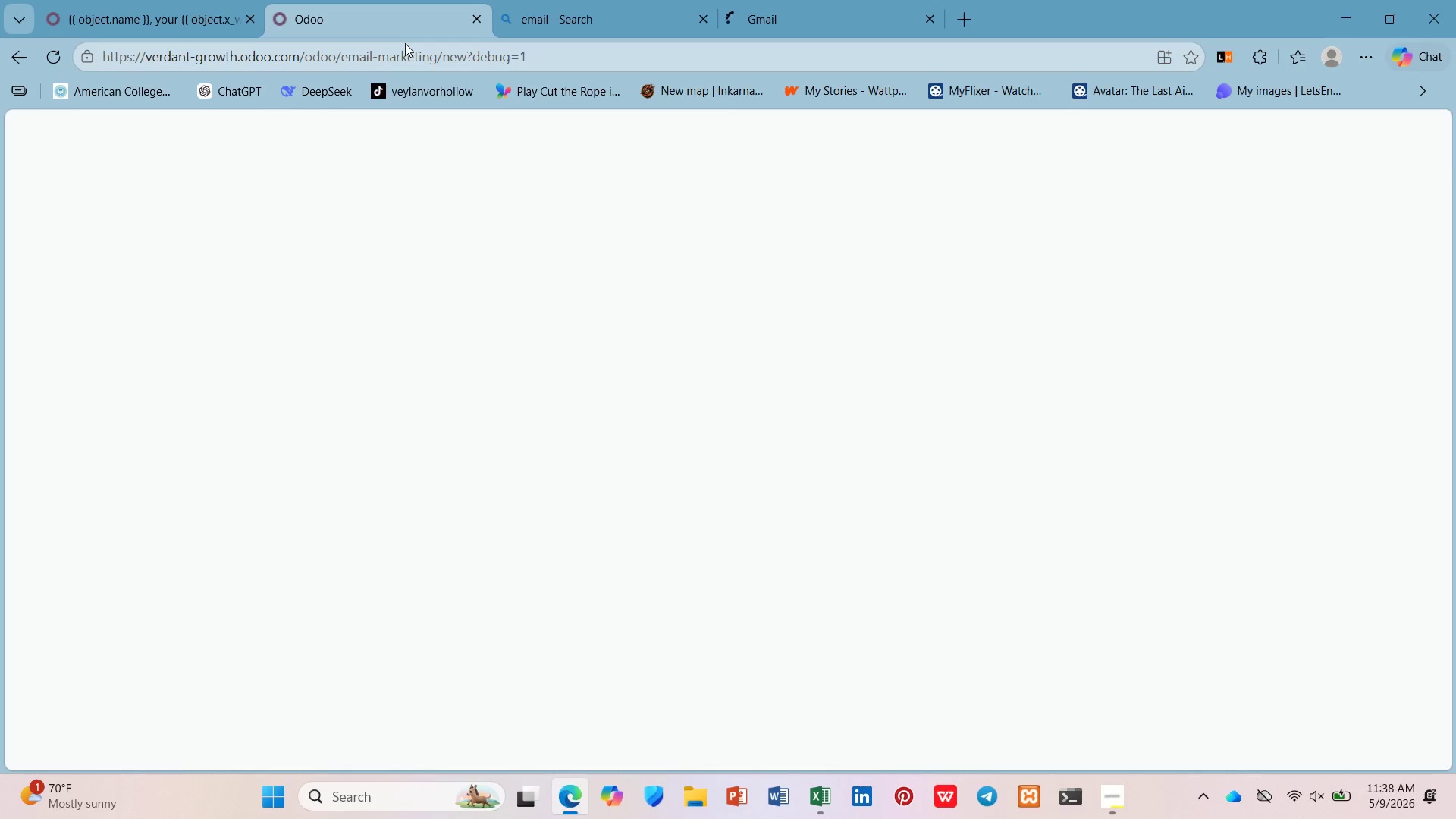 
wait(34.33)
 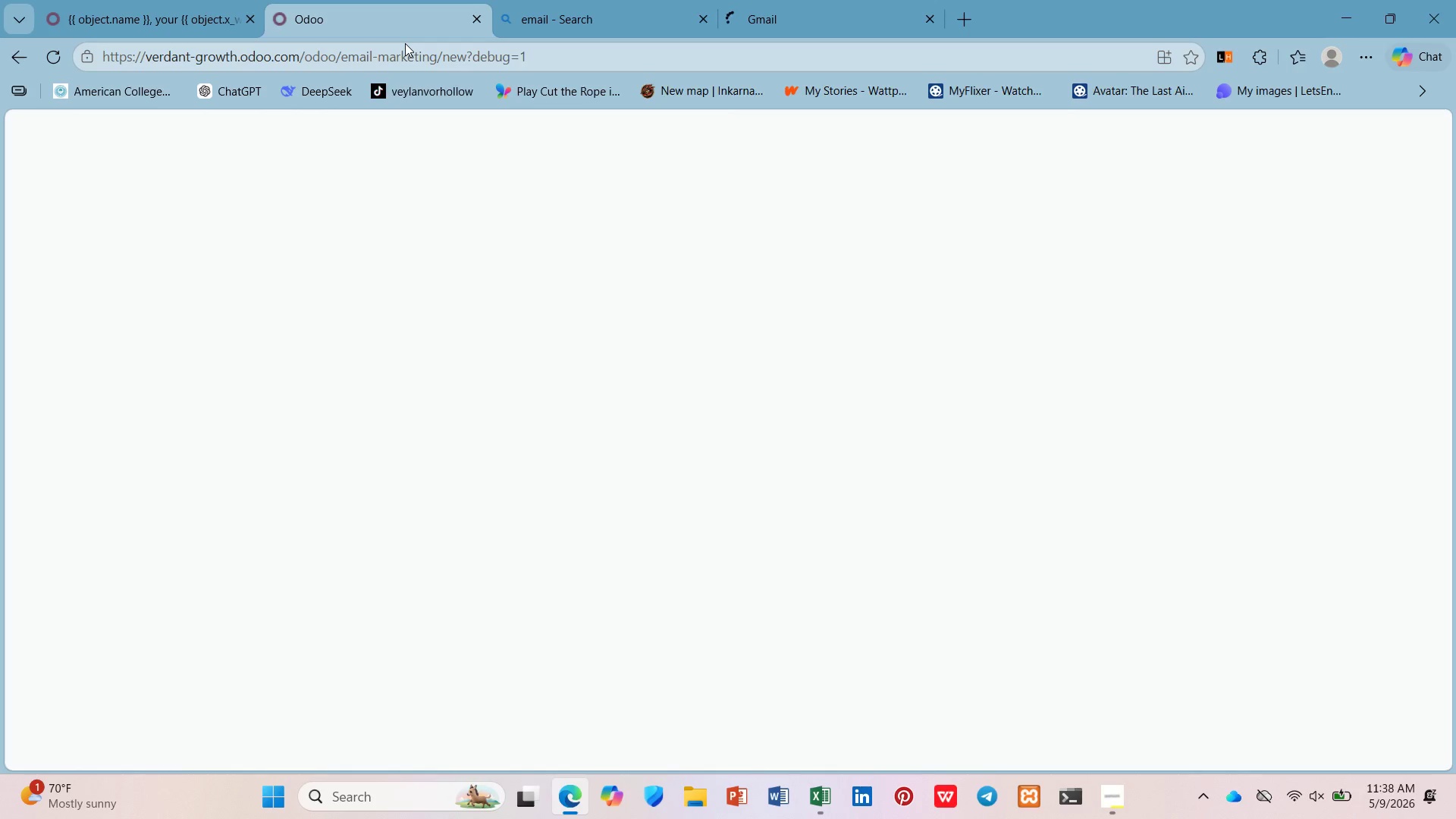 
left_click_drag(start_coordinate=[821, 9], to_coordinate=[822, 13])
 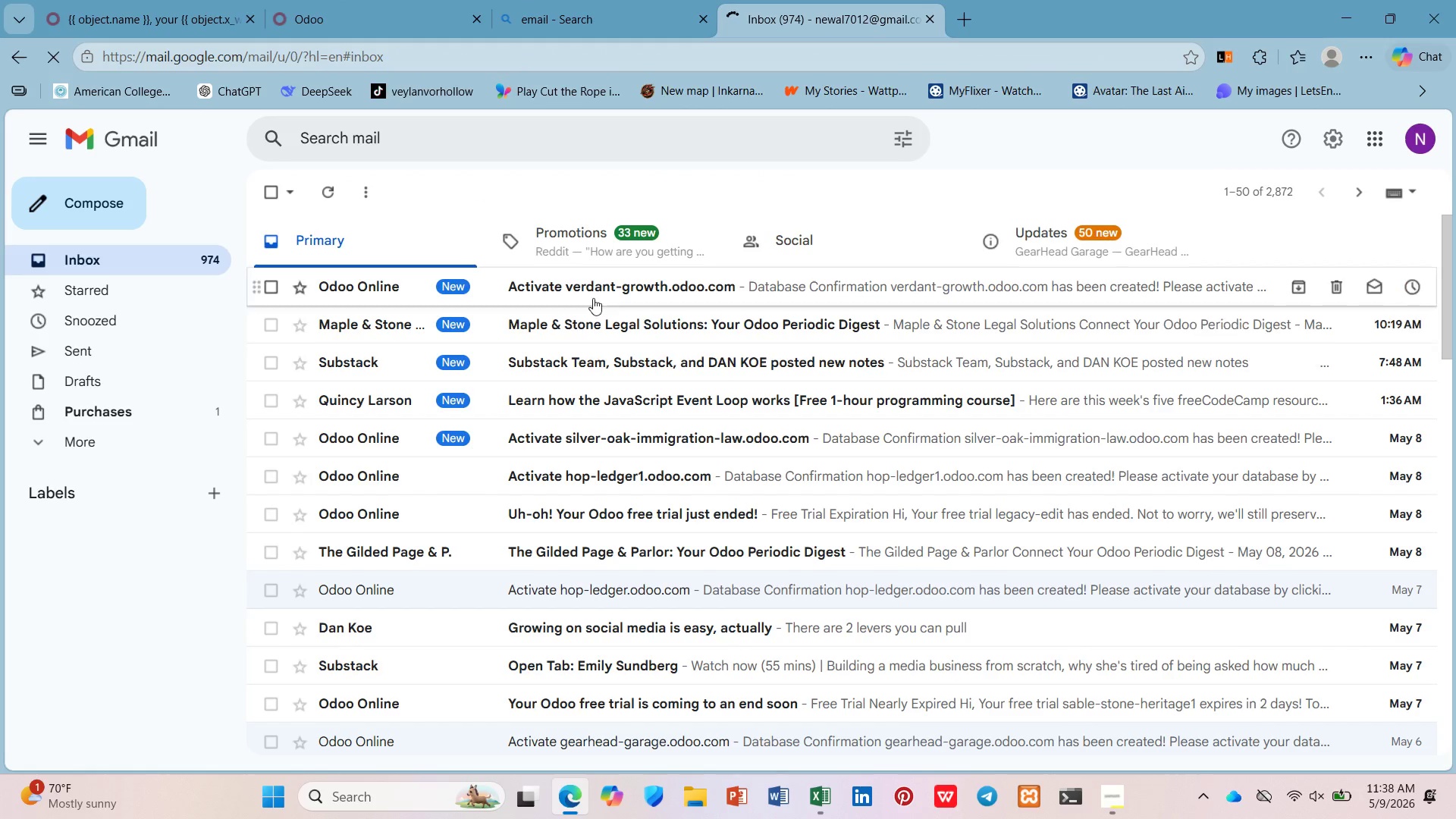 
left_click([597, 296])
 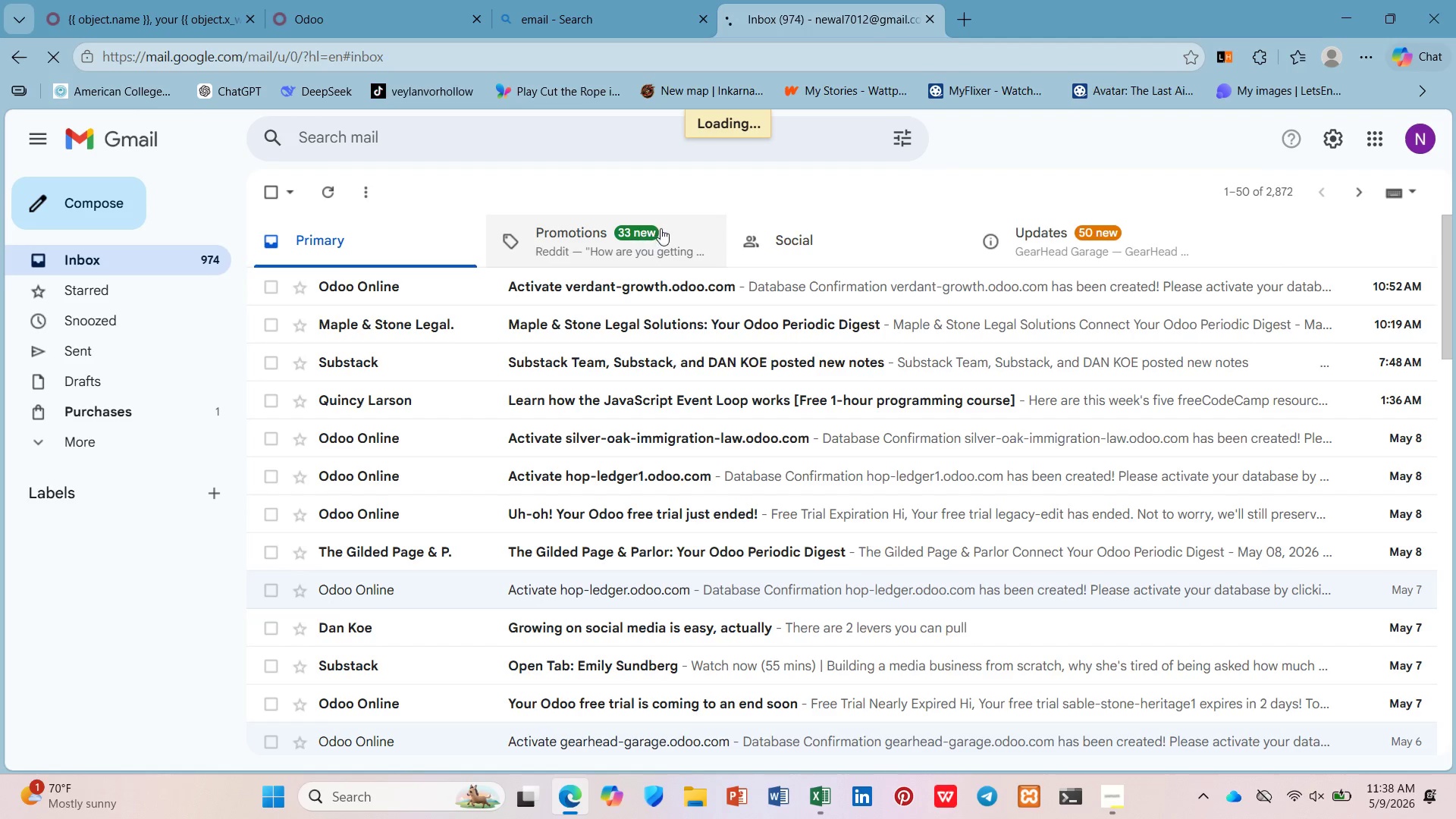 
mouse_move([774, 261])
 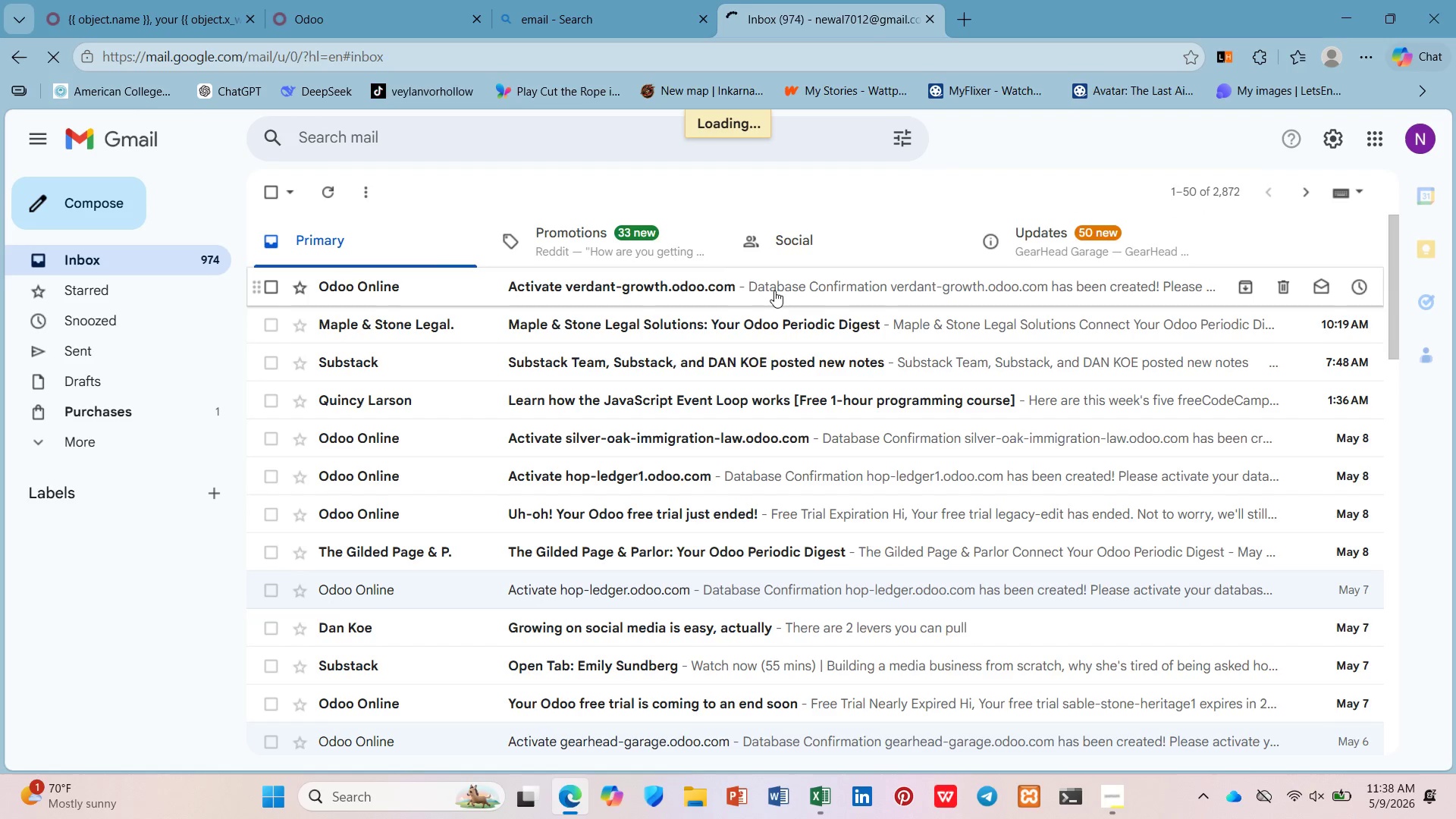 
left_click([774, 290])
 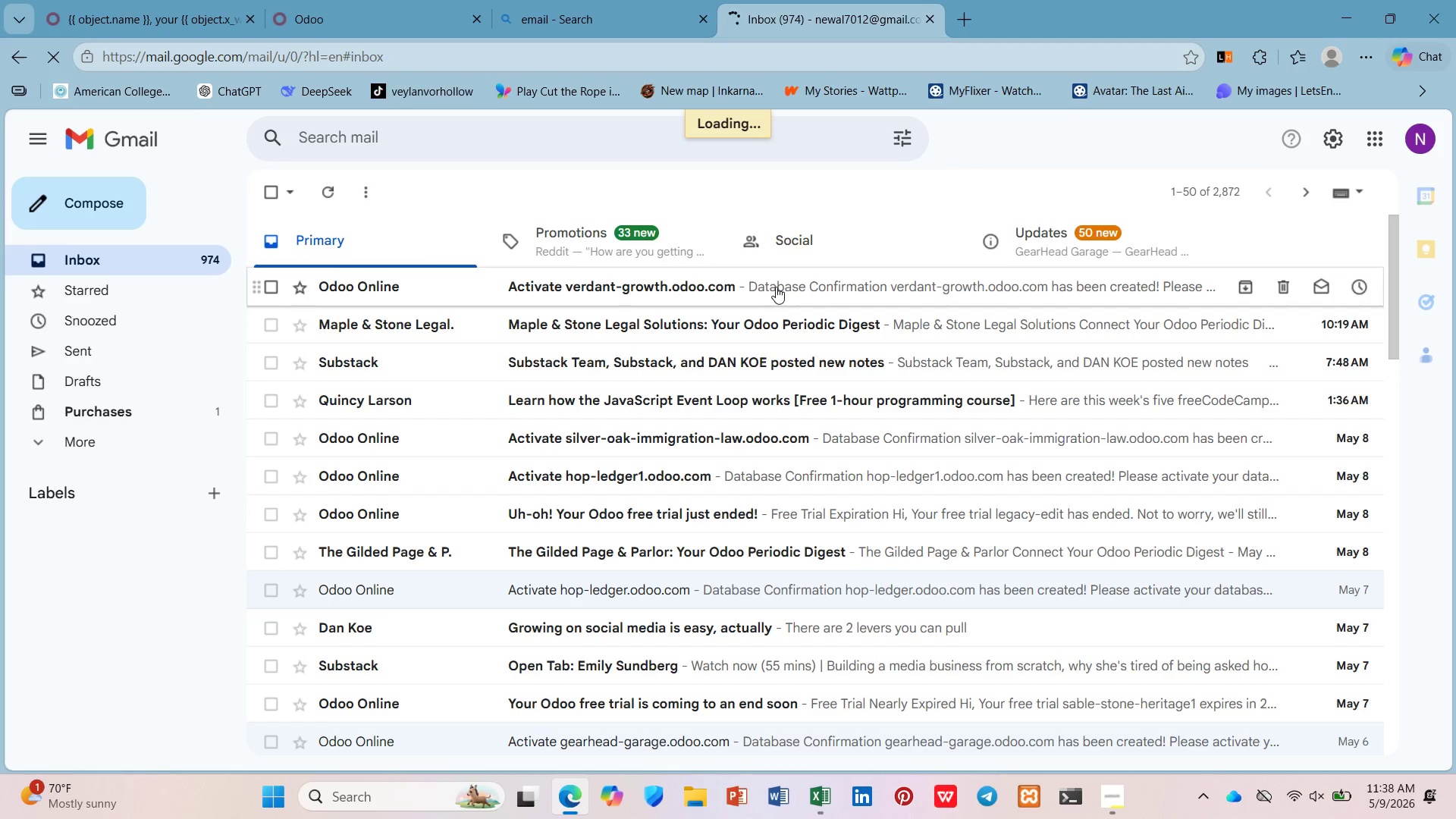 
wait(19.77)
 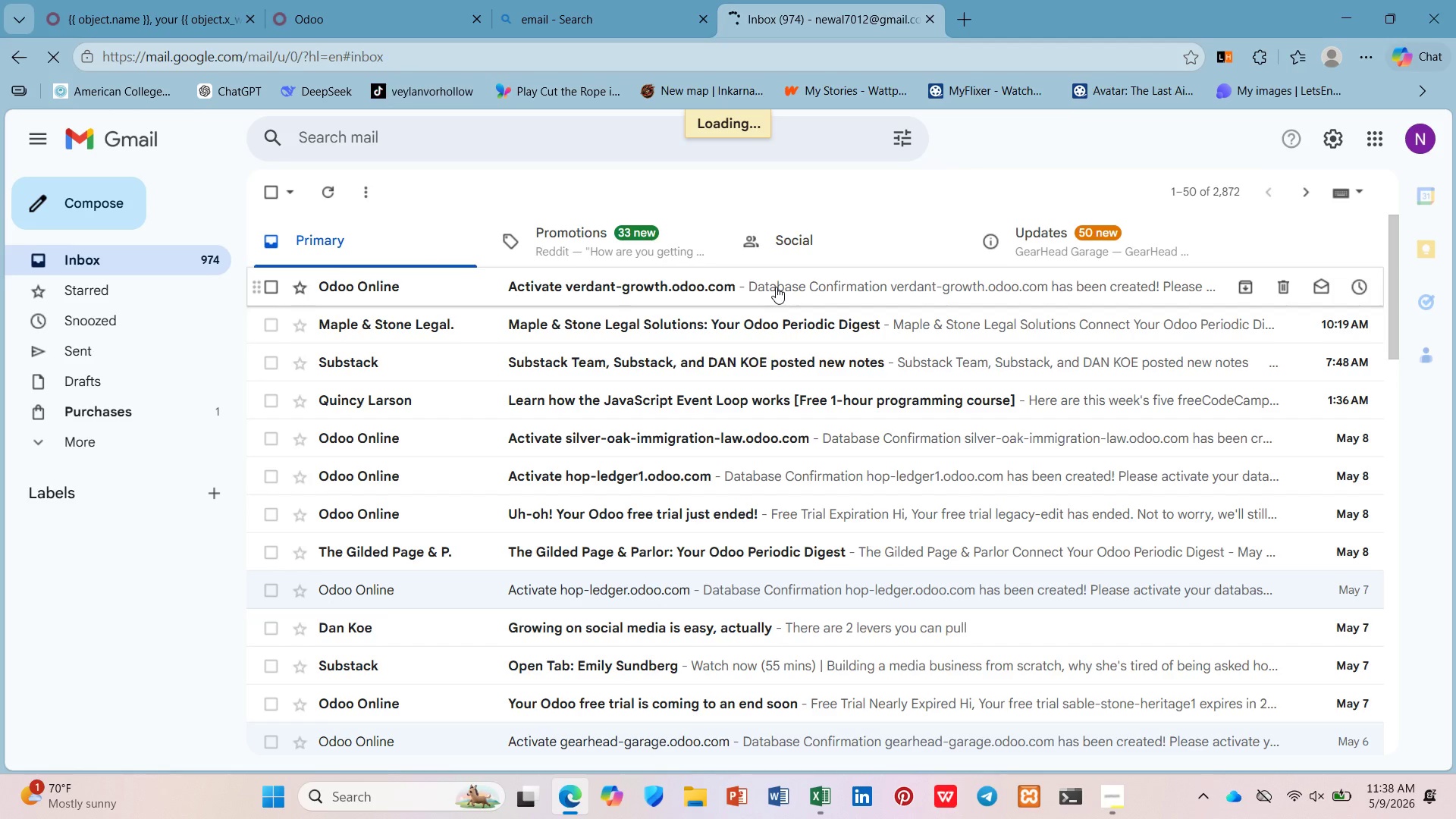 
left_click([1313, 799])
 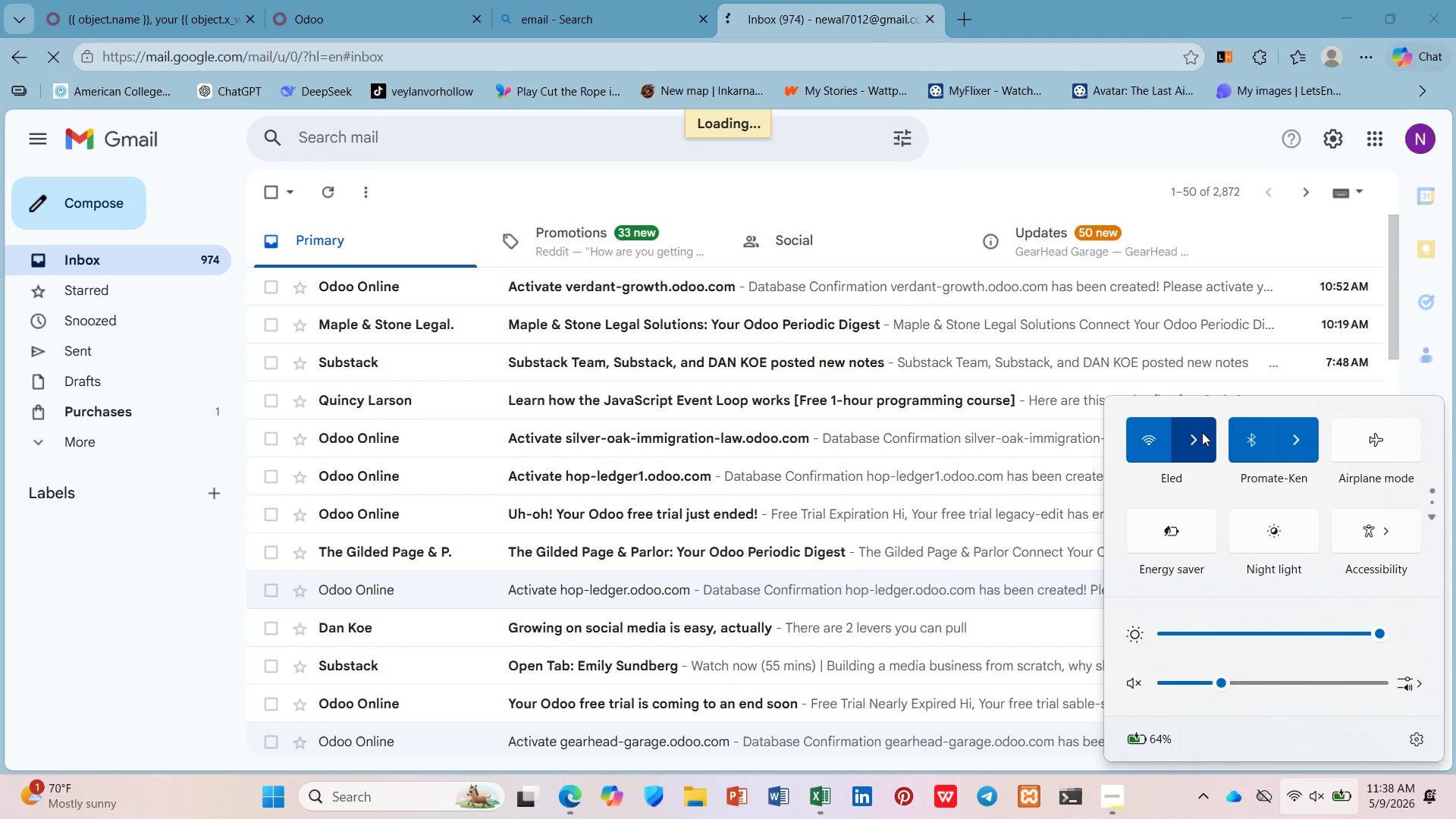 
left_click([1205, 457])
 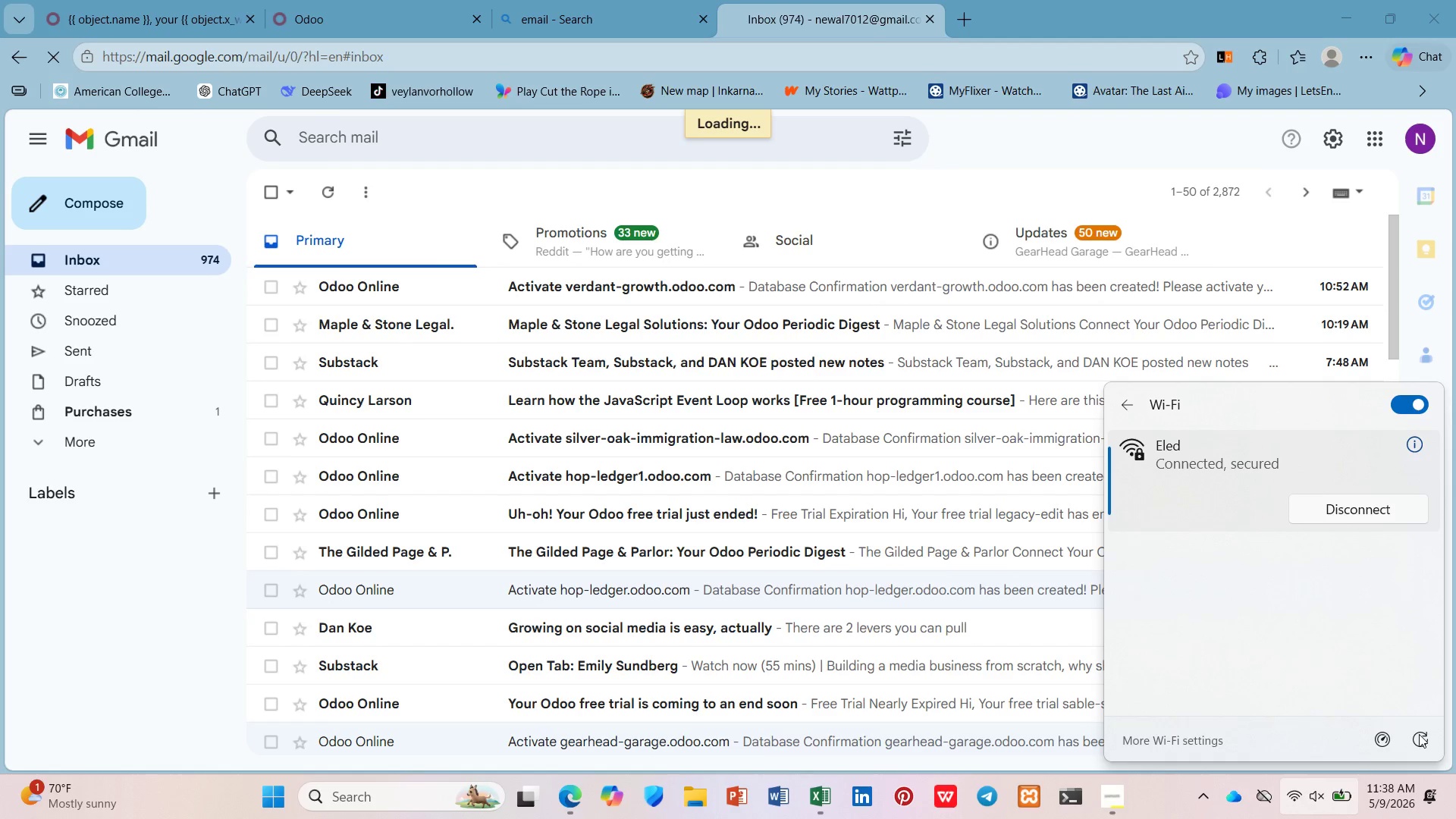 
left_click([1354, 548])
 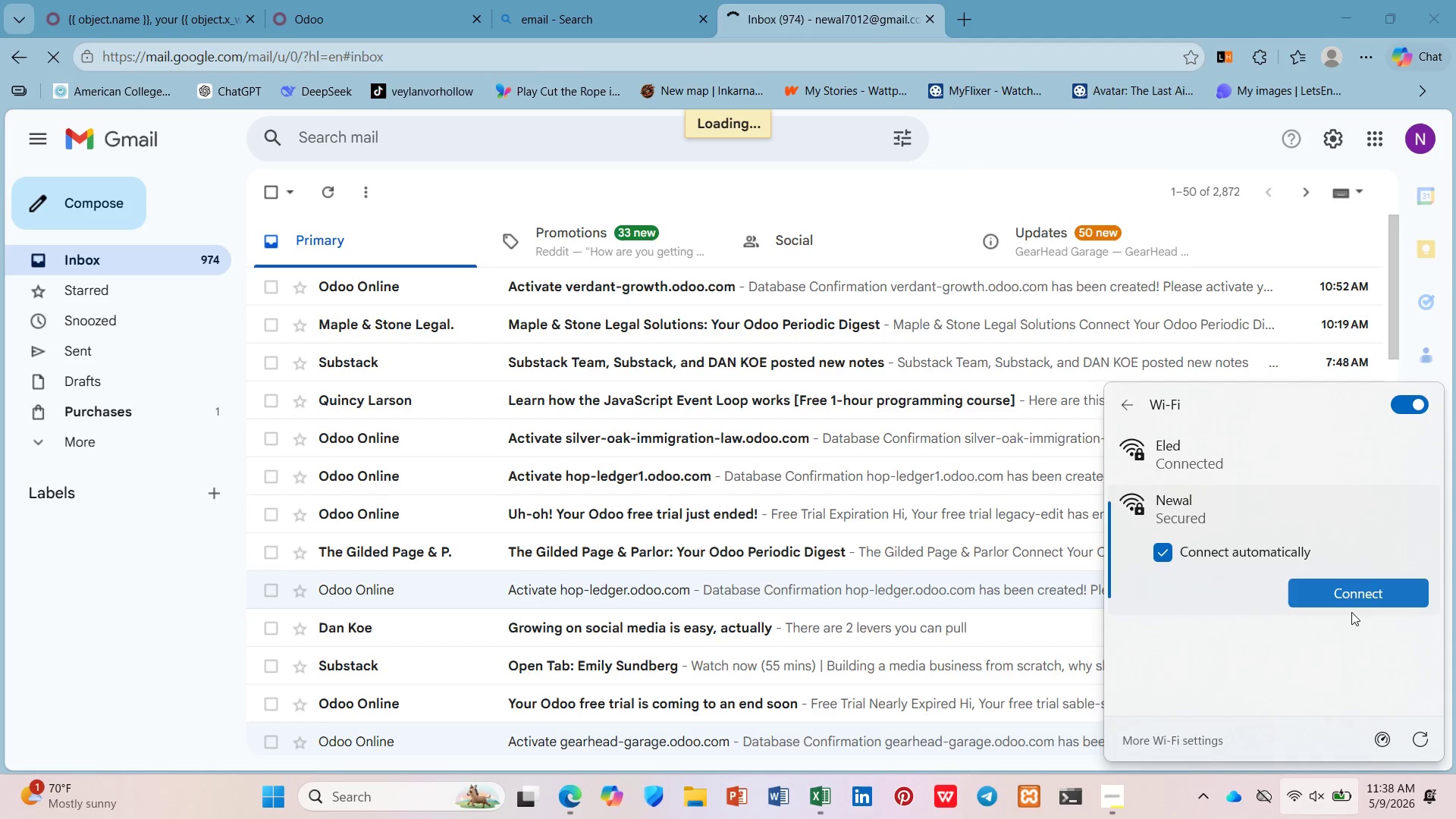 
left_click([1351, 613])
 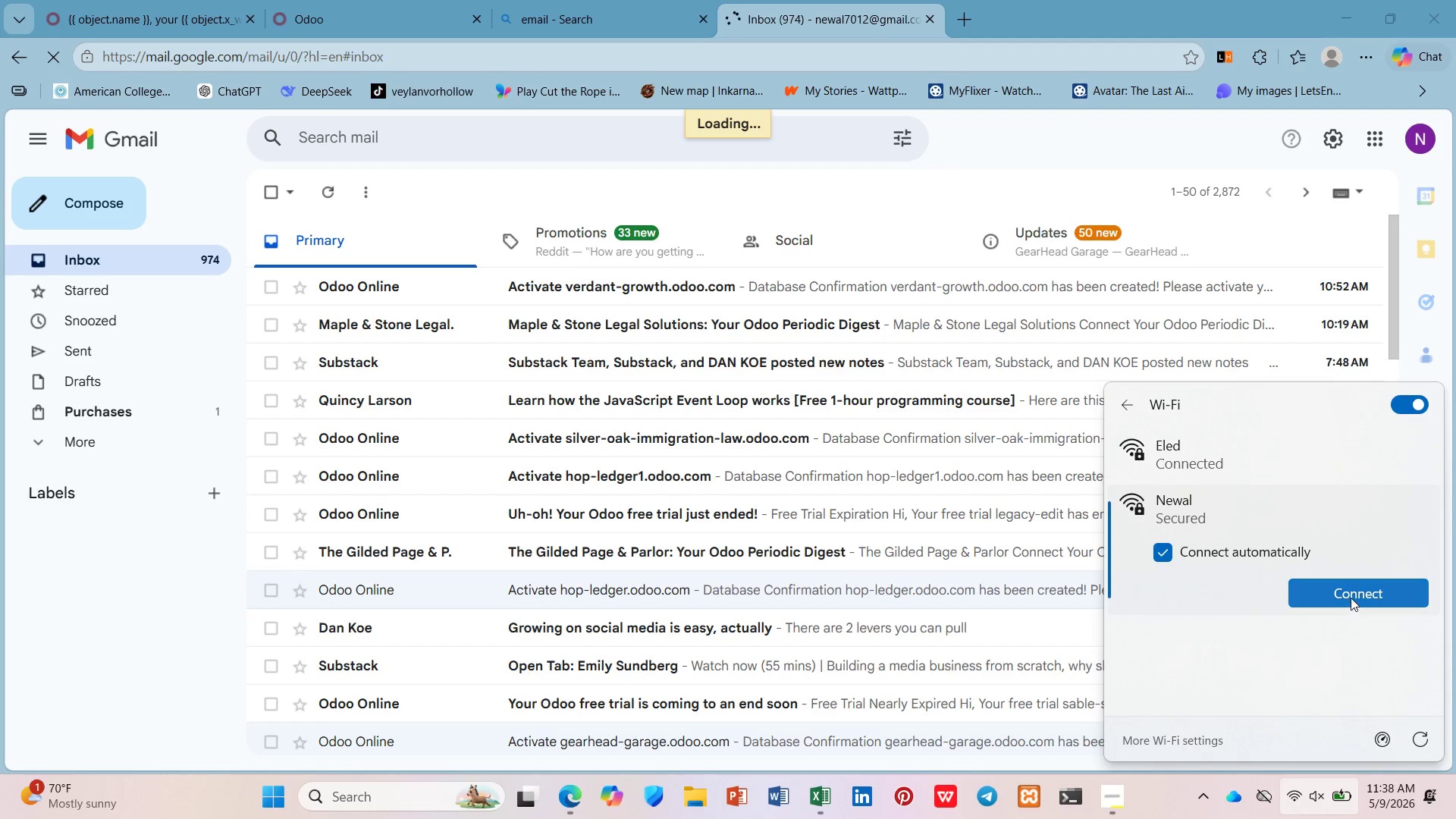 
left_click([1351, 597])
 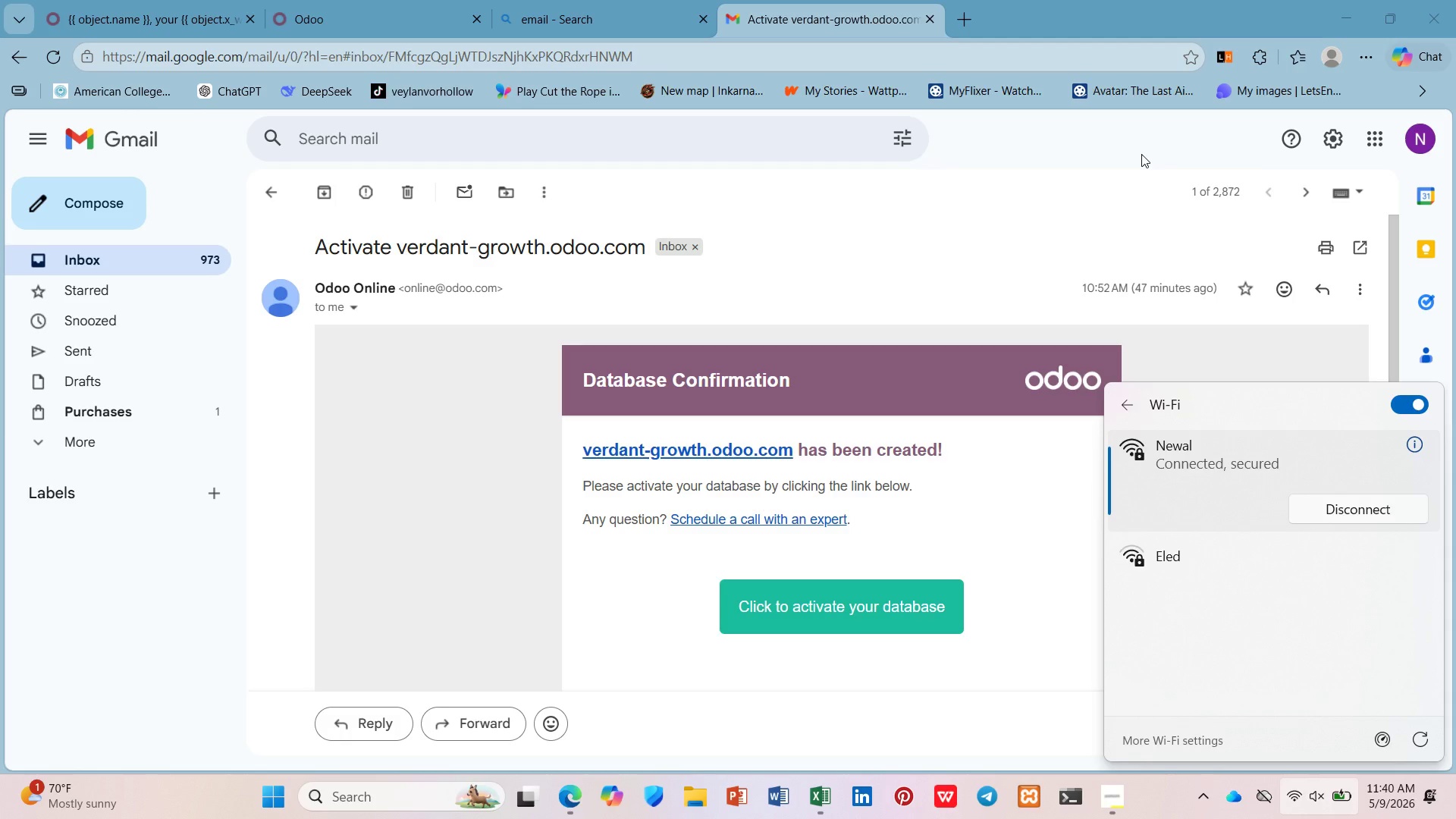 
wait(120.38)
 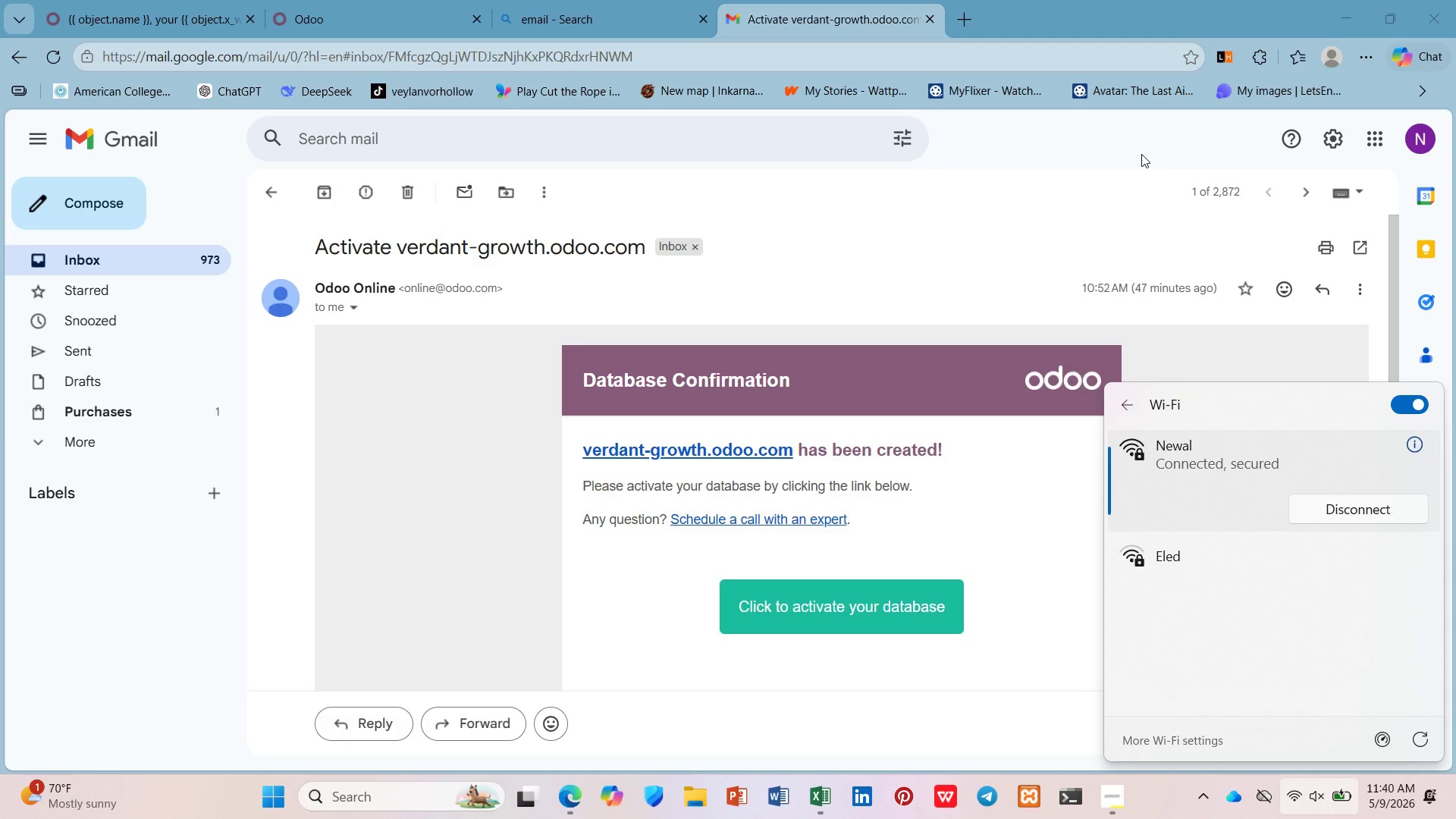 
left_click([874, 582])
 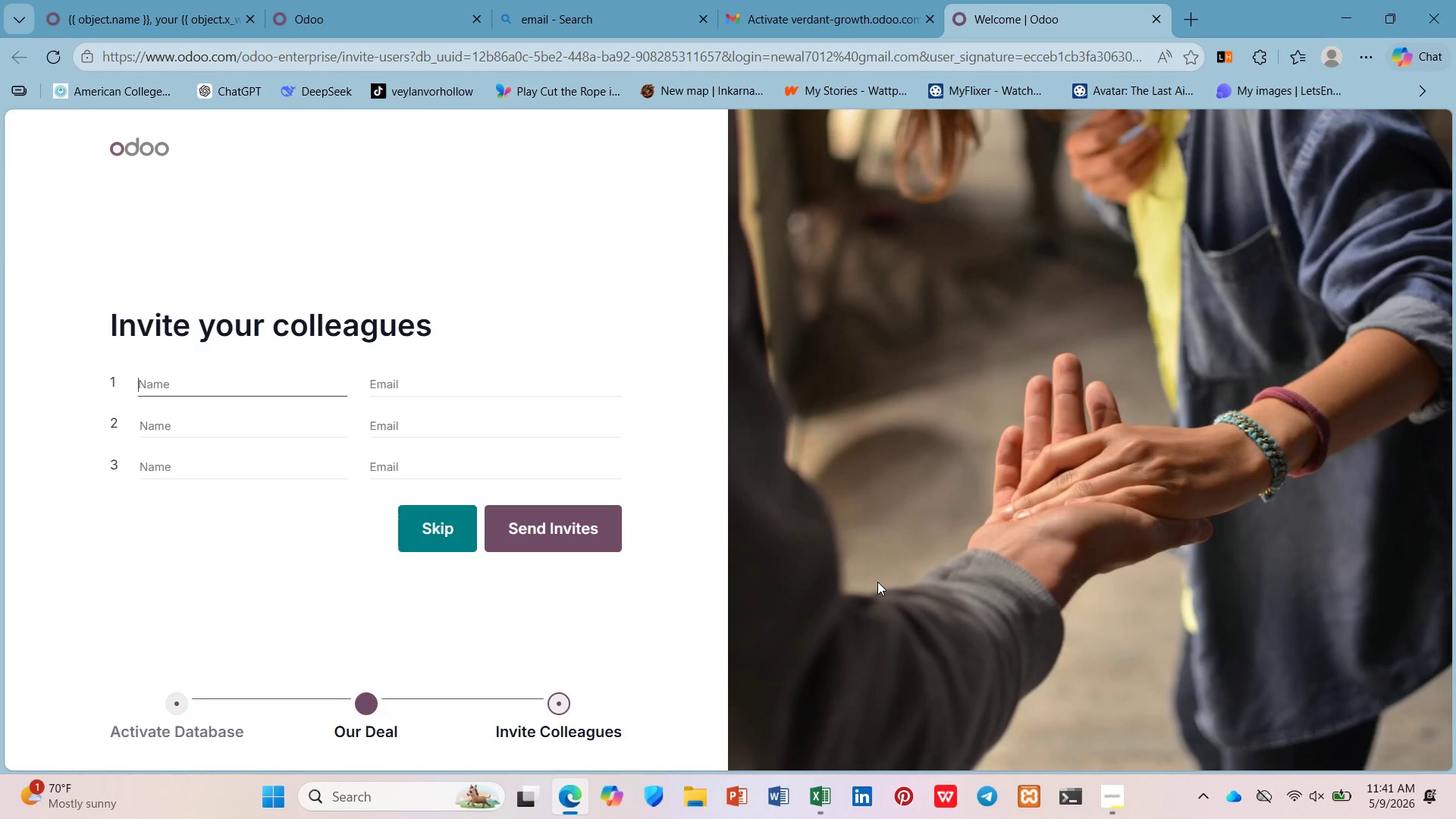 
wait(32.71)
 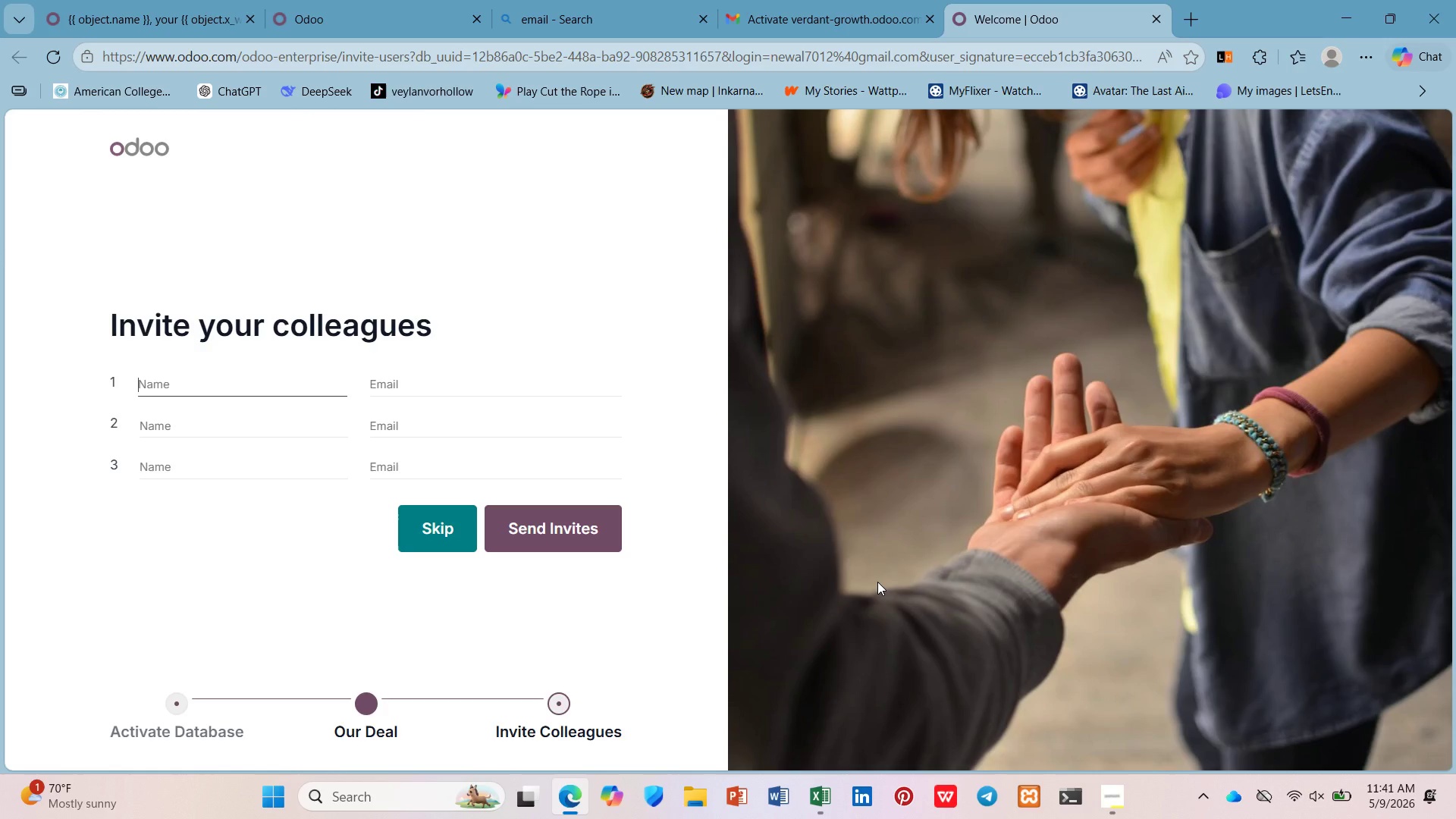 
mouse_move([1045, 808])
 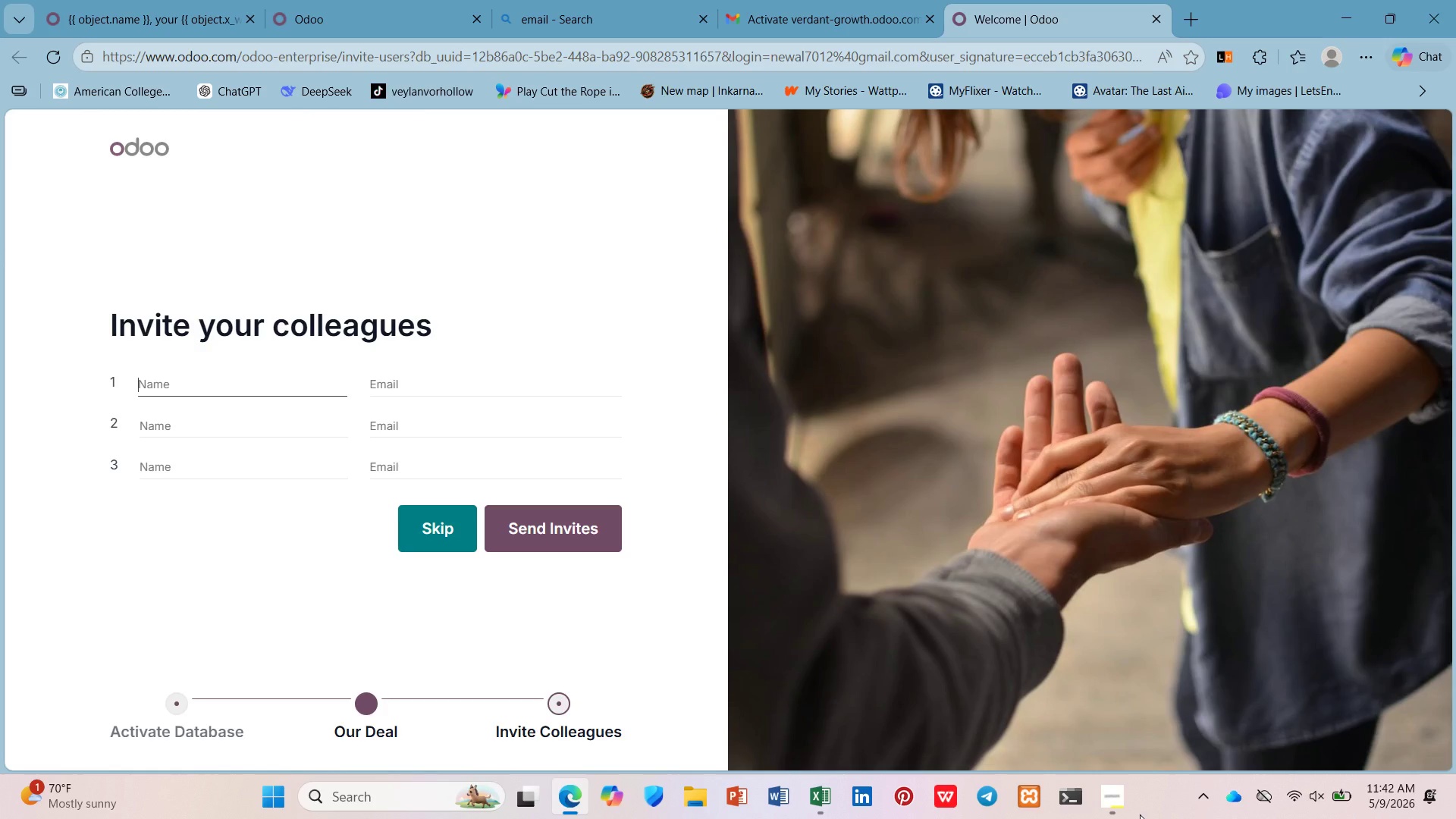 
wait(56.32)
 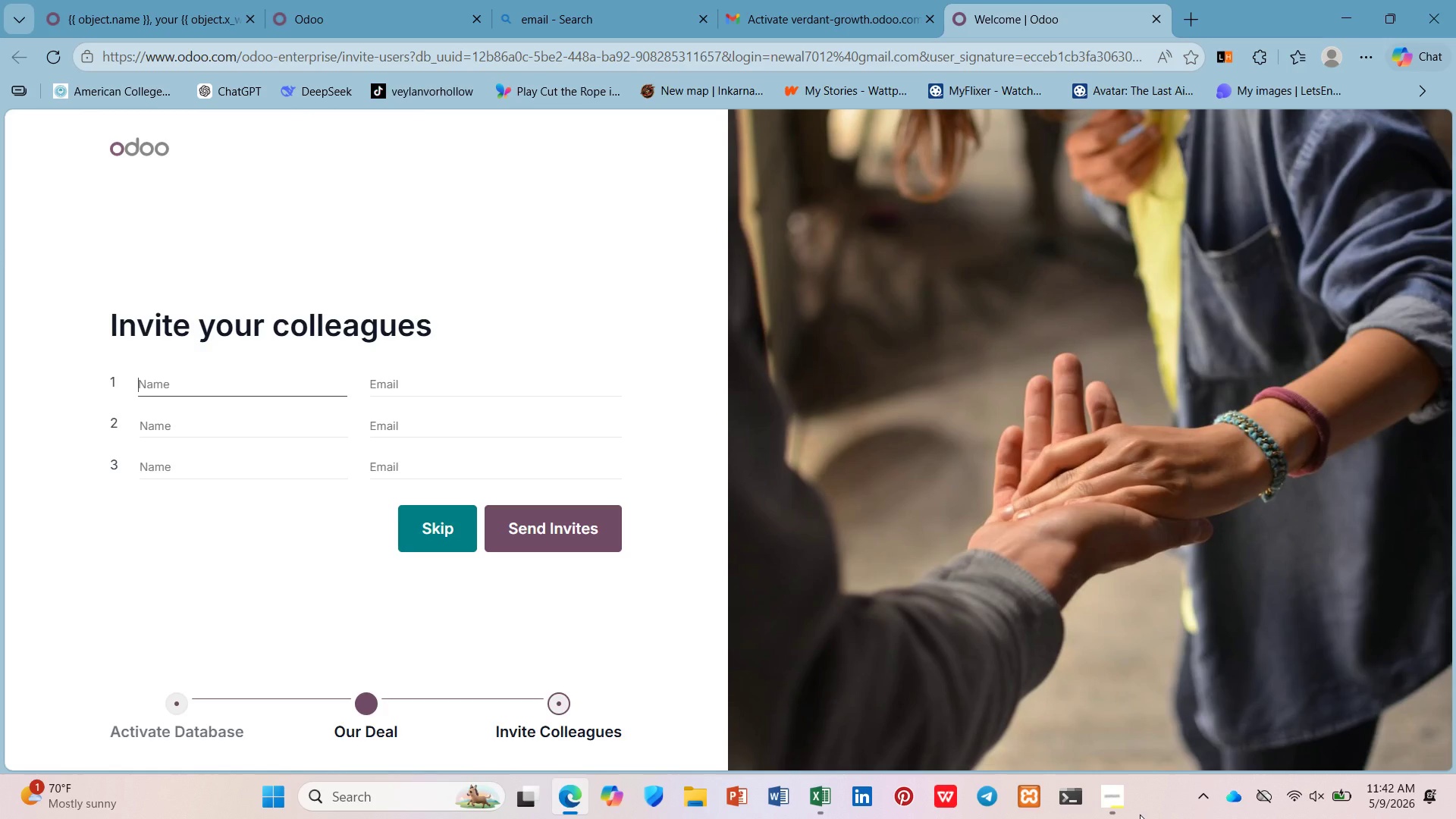 
left_click([415, 530])
 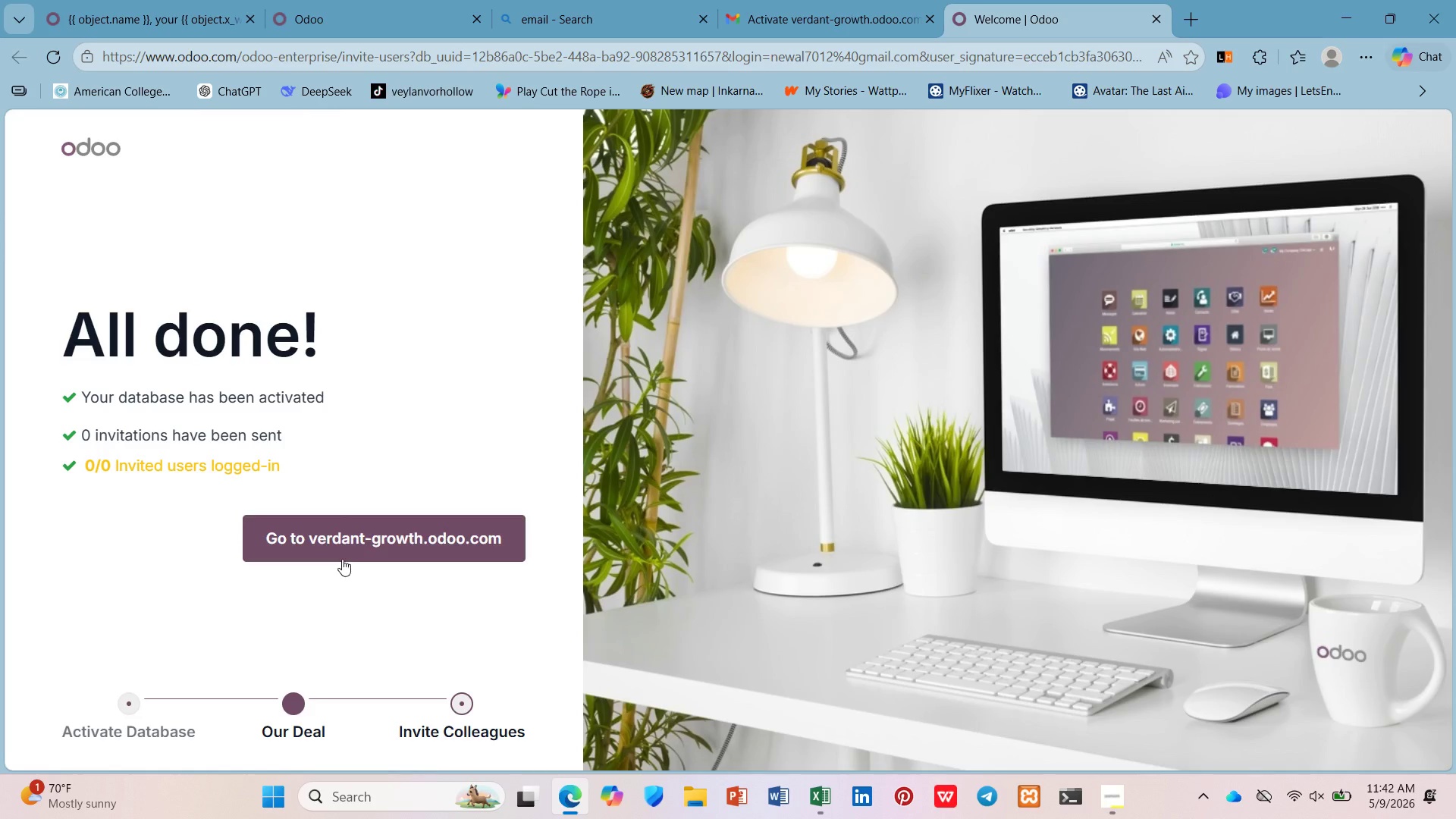 
left_click([345, 548])
 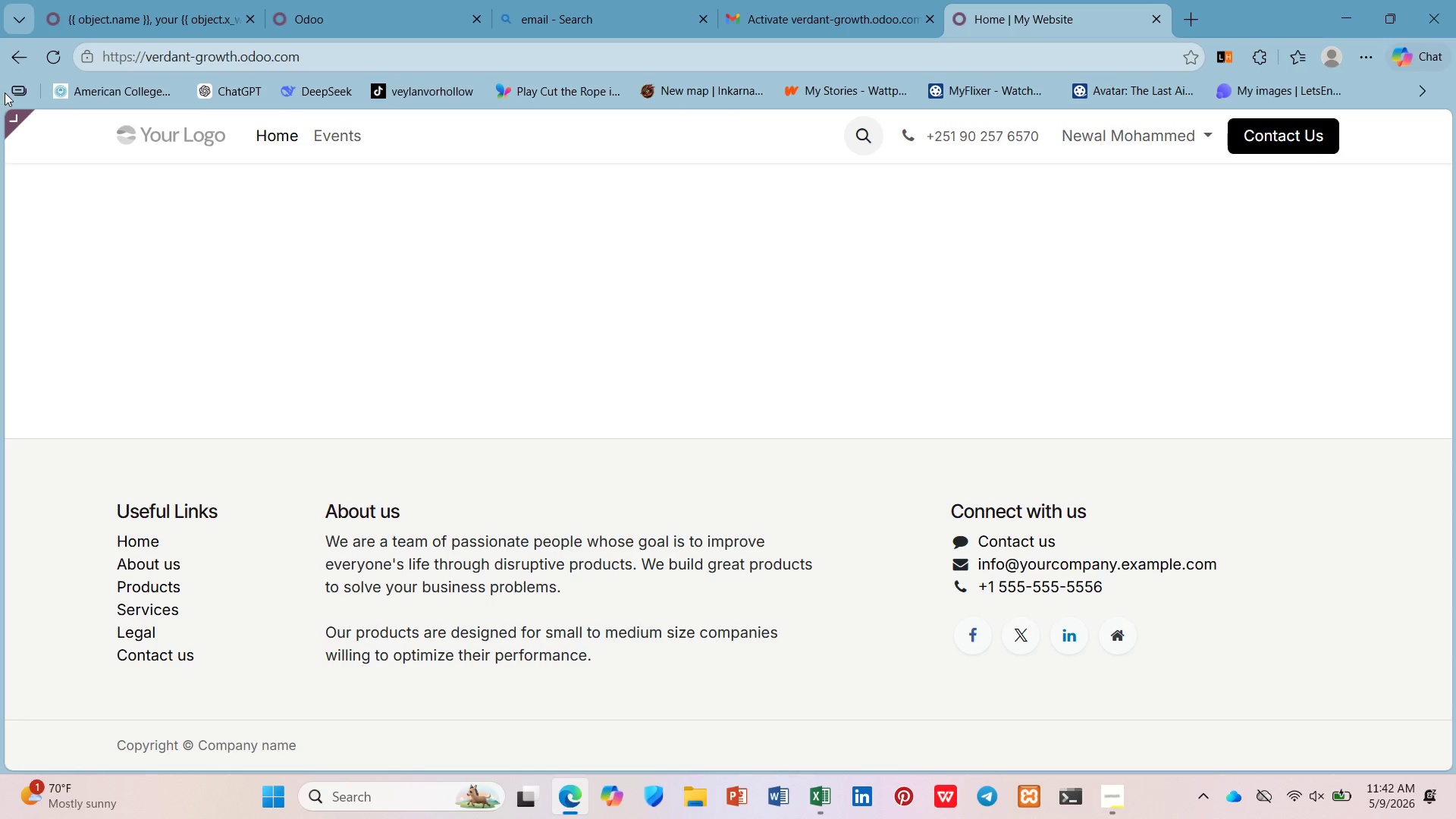 
left_click([137, 0])
 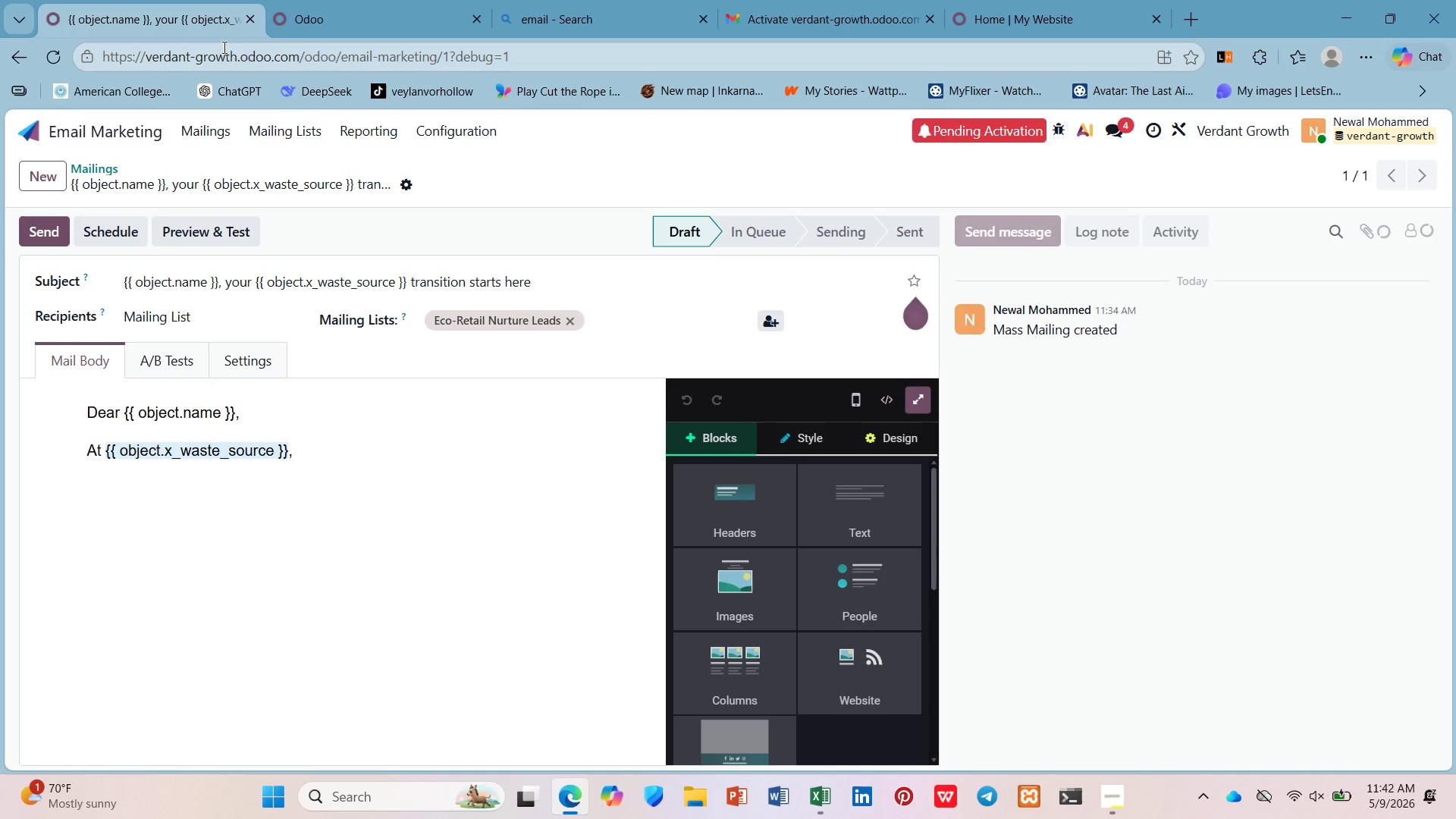 
left_click([323, 18])
 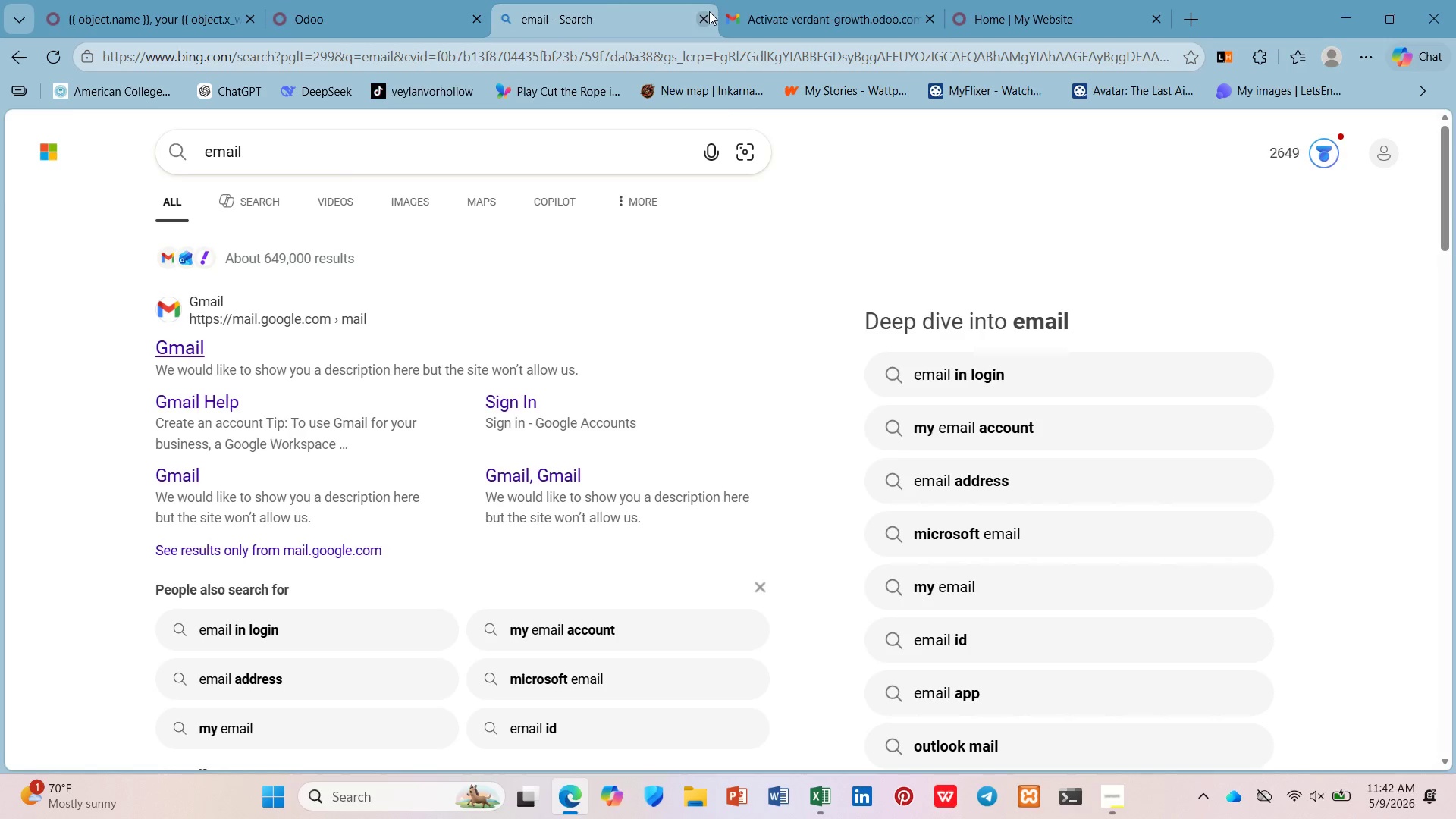 
left_click([708, 12])
 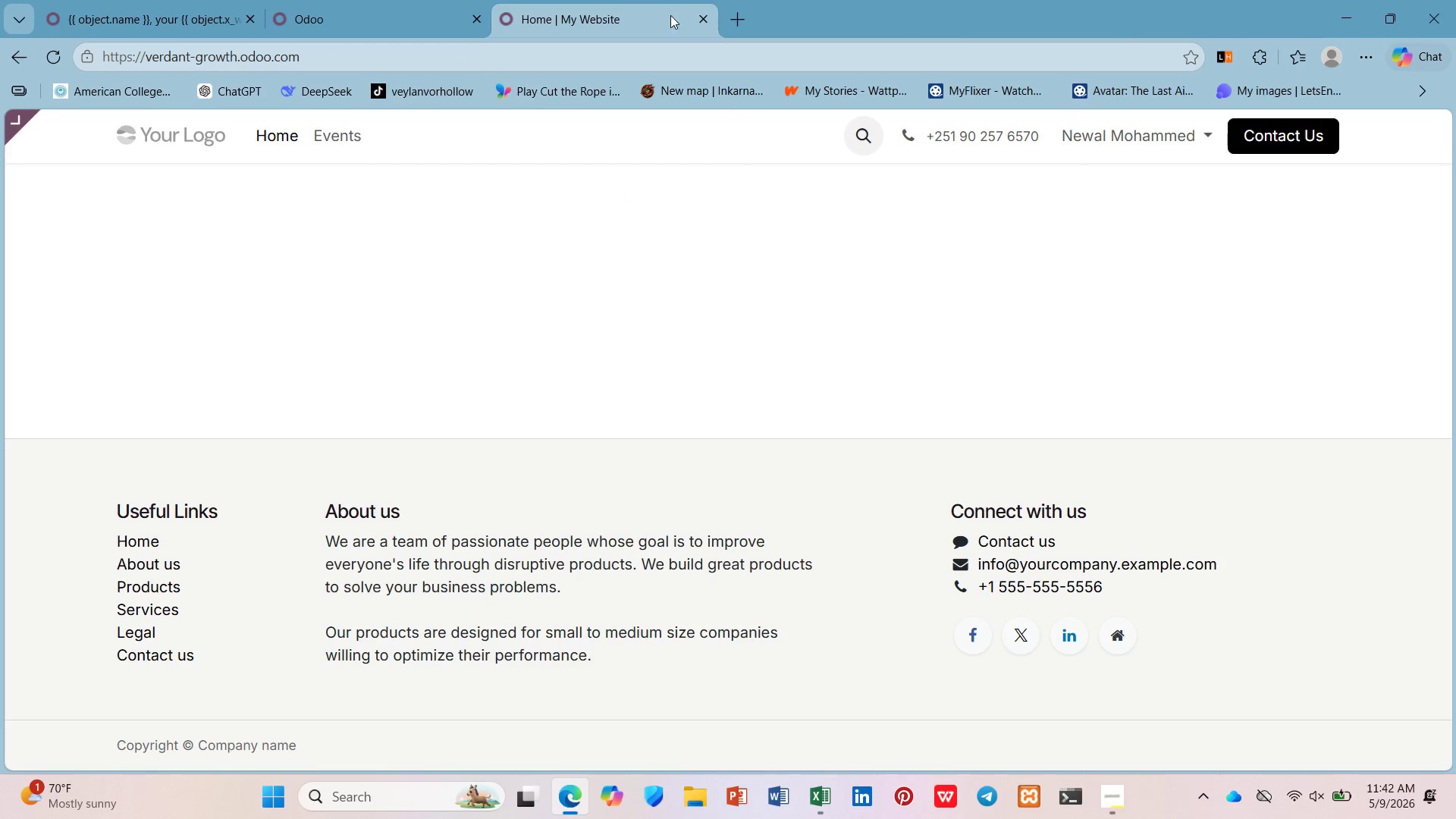 
left_click([413, 8])
 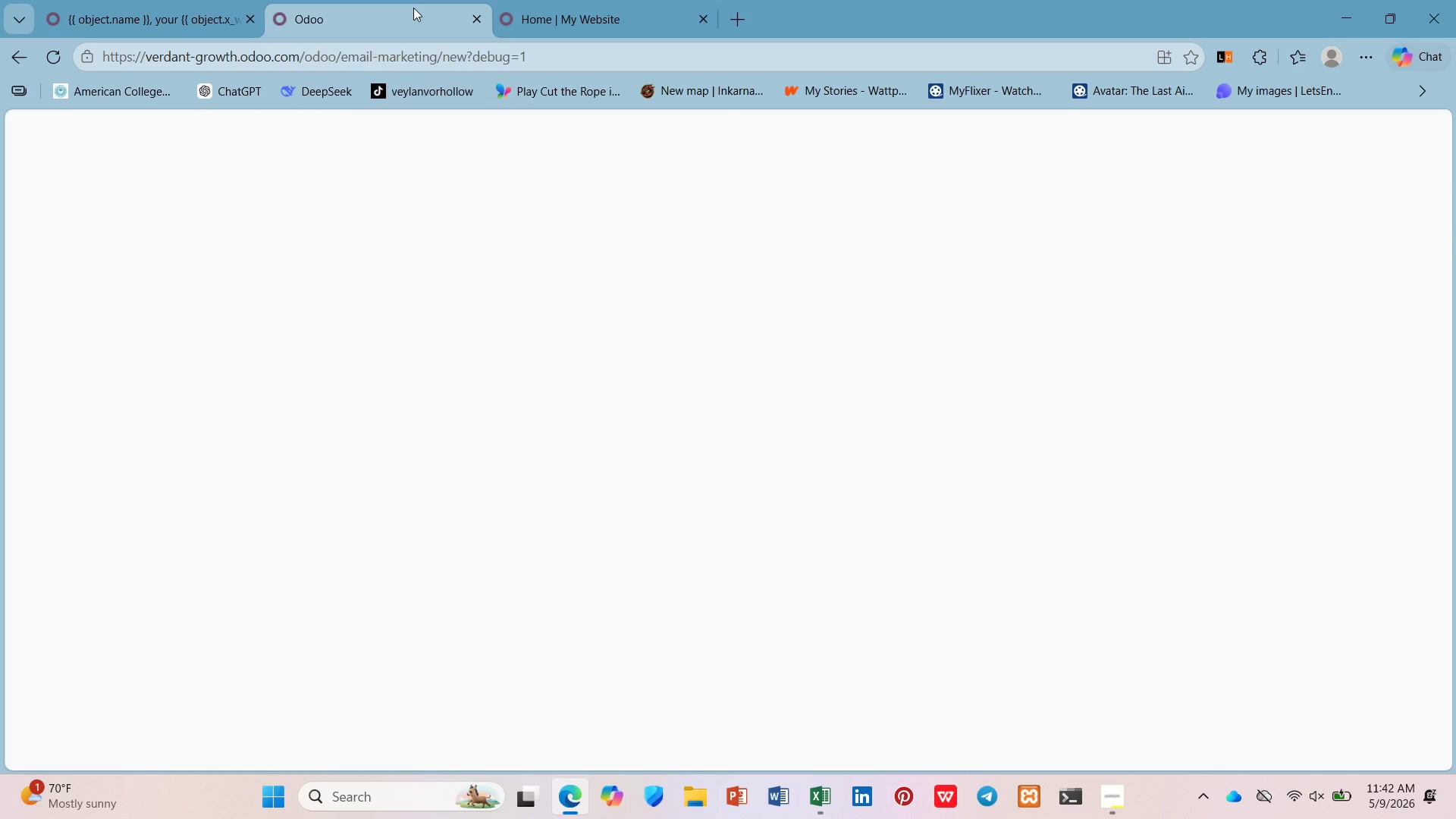 
wait(27.31)
 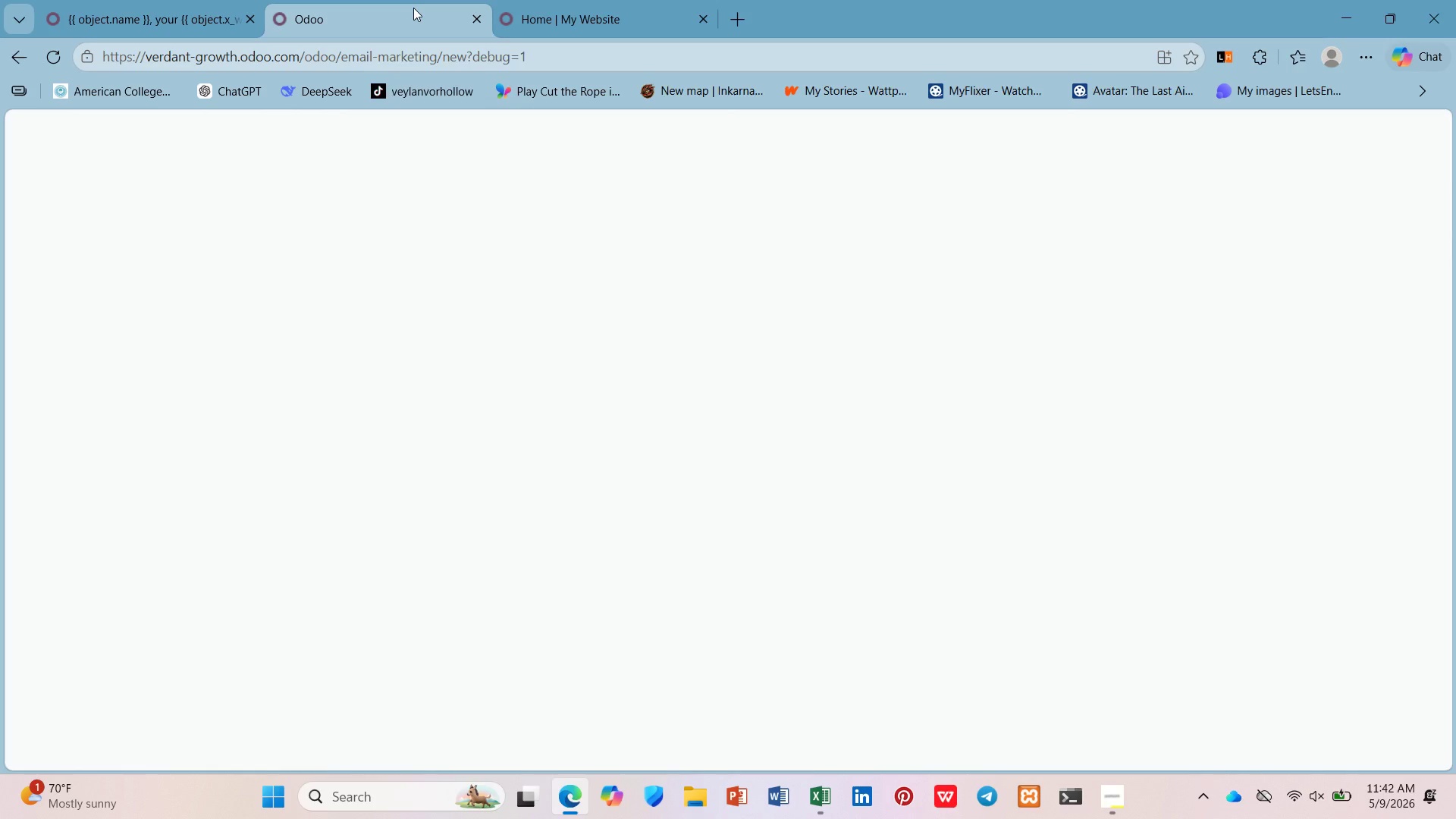 
left_click([251, 13])
 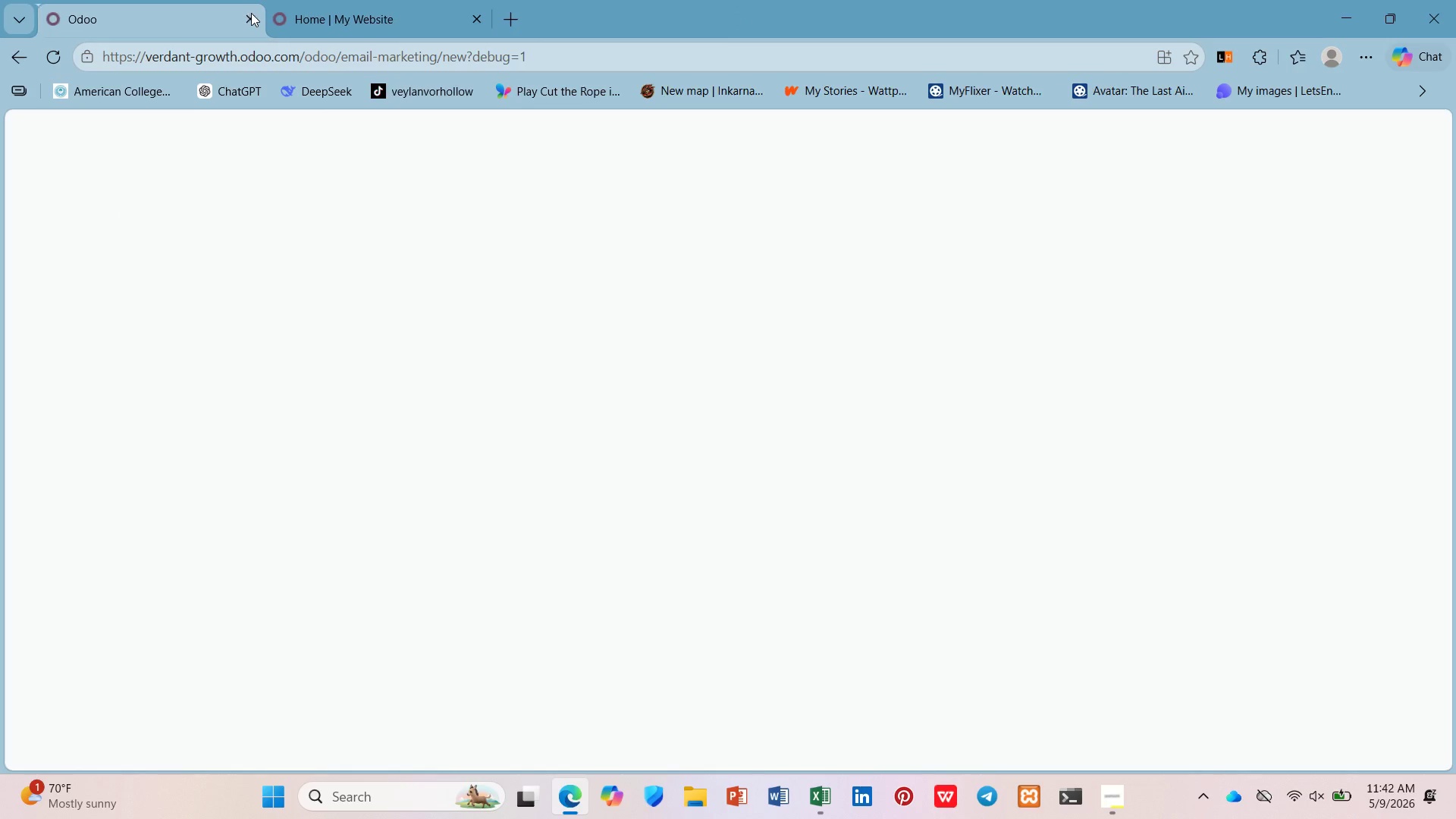 